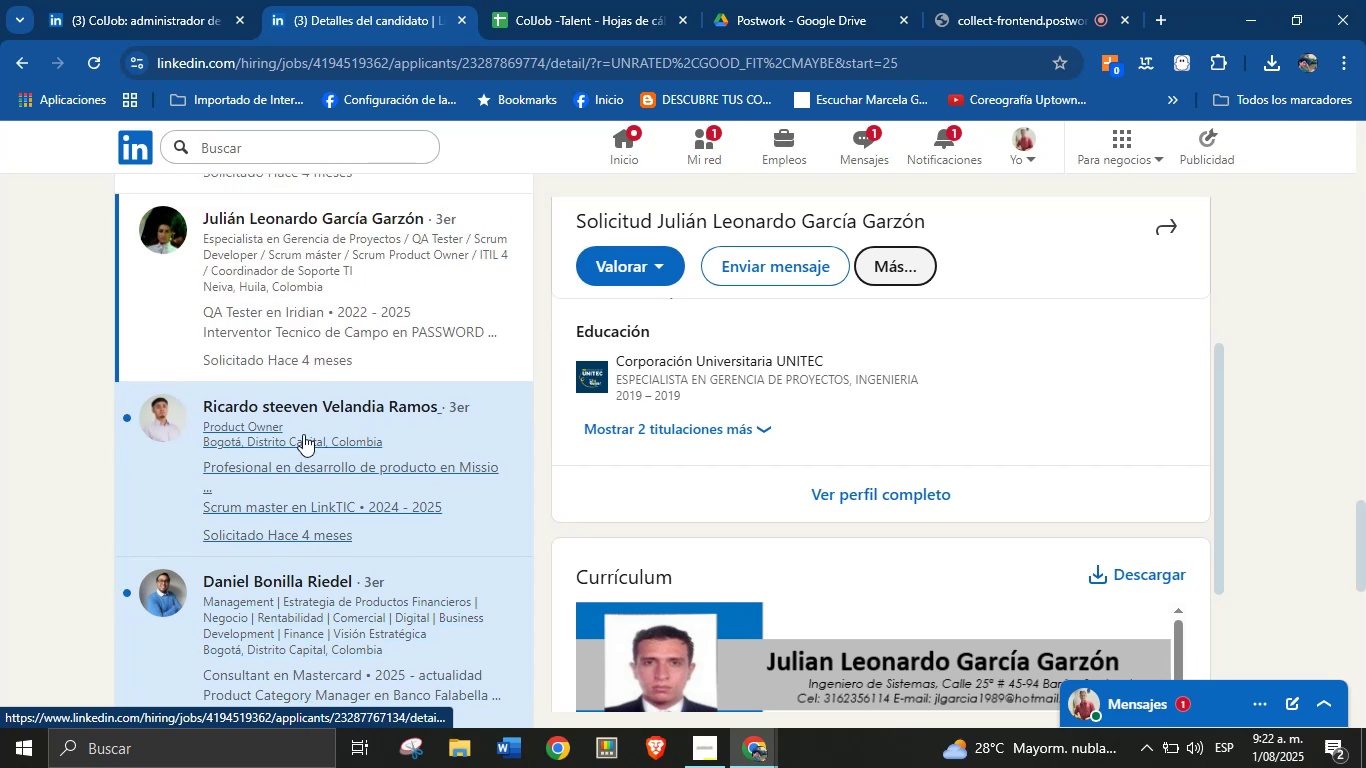 
left_click([295, 446])
 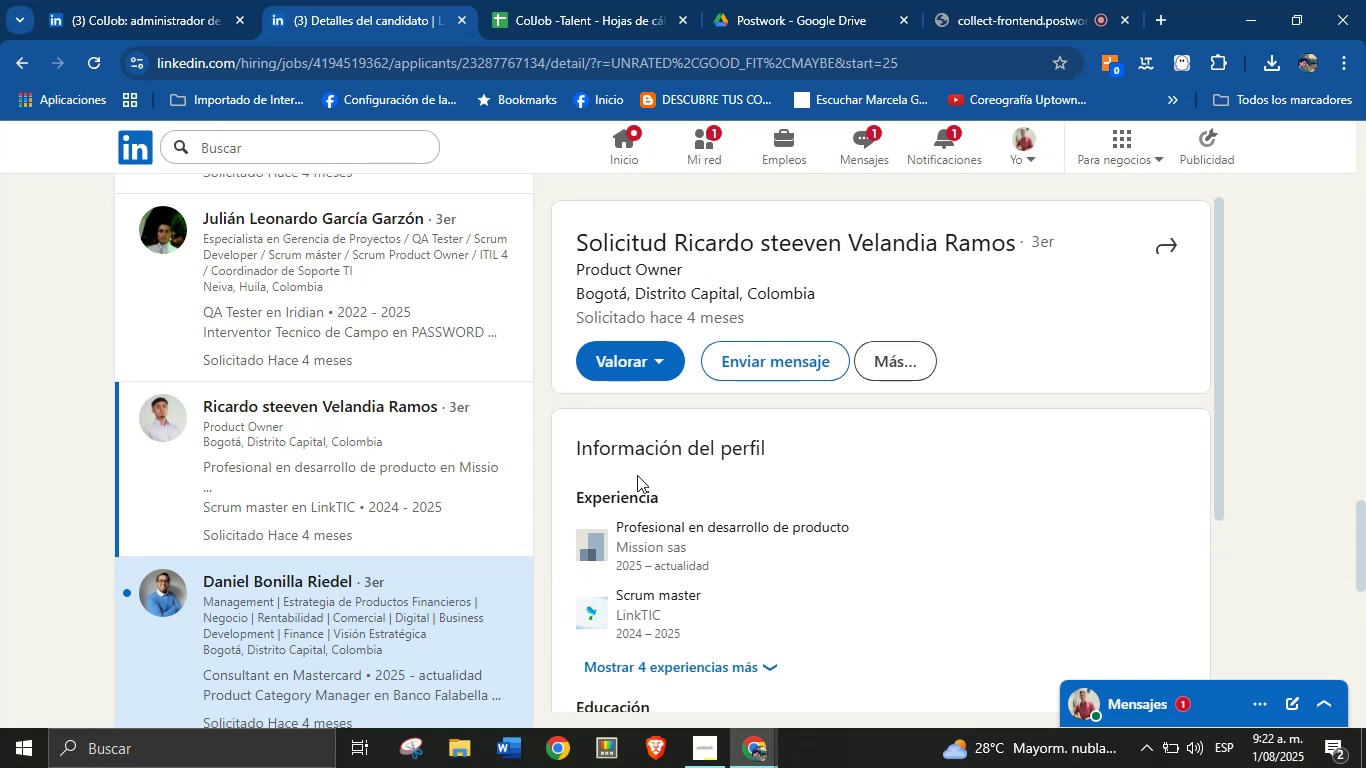 
wait(23.24)
 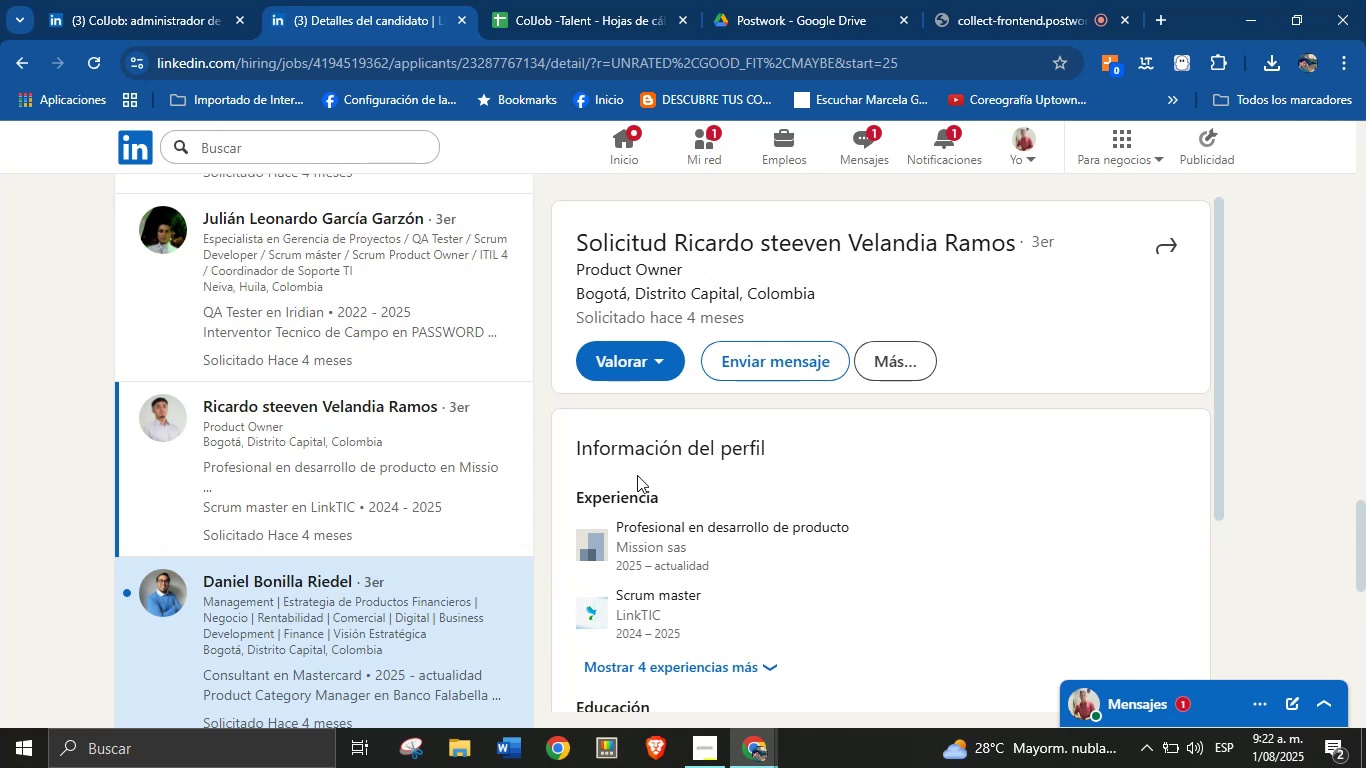 
scroll: coordinate [846, 512], scroll_direction: down, amount: 3.0
 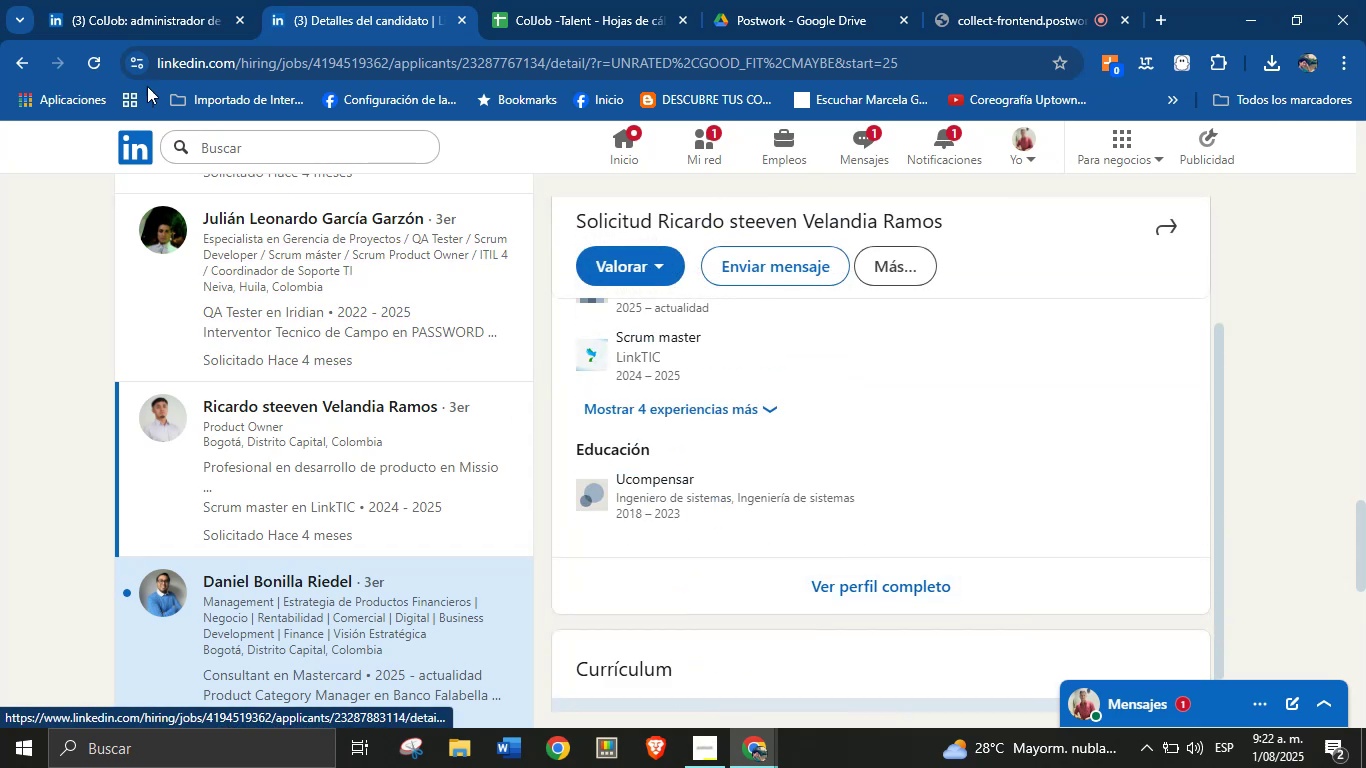 
left_click([90, 65])
 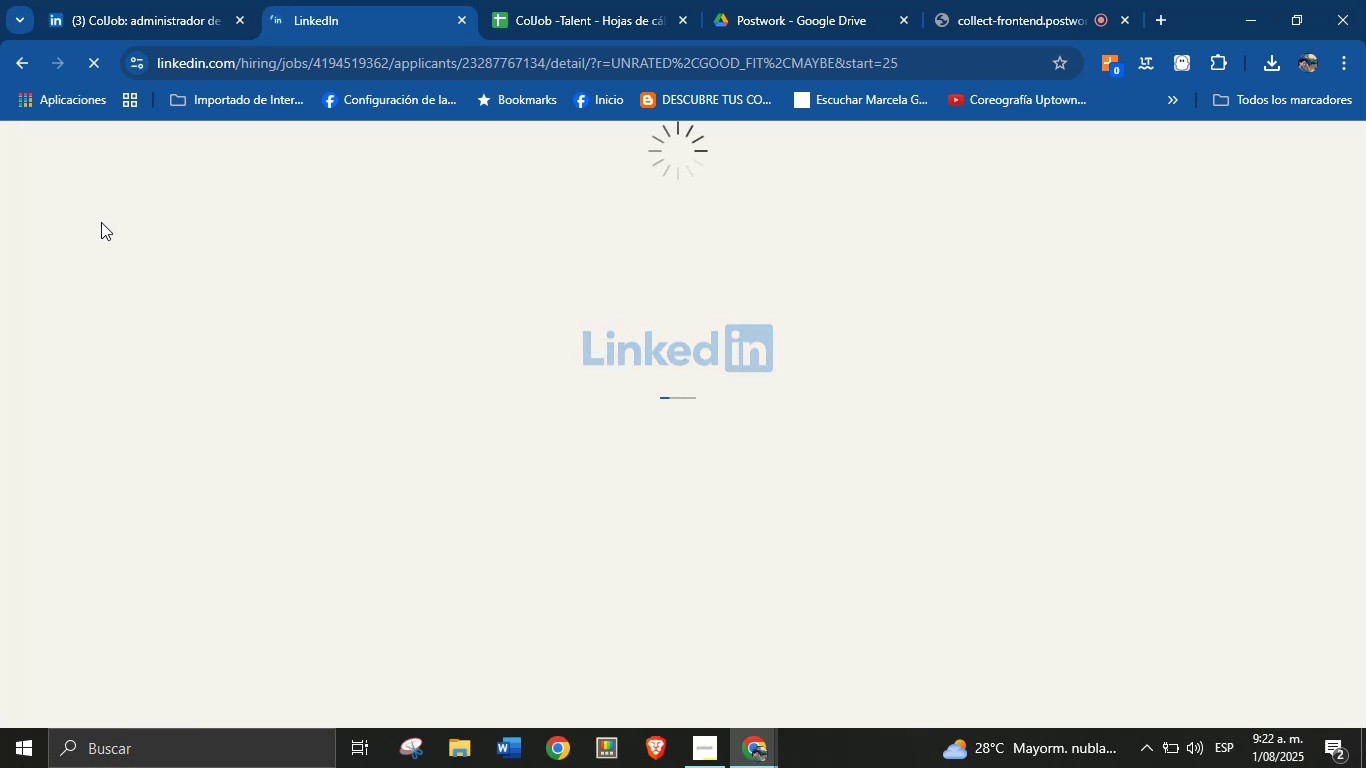 
wait(11.62)
 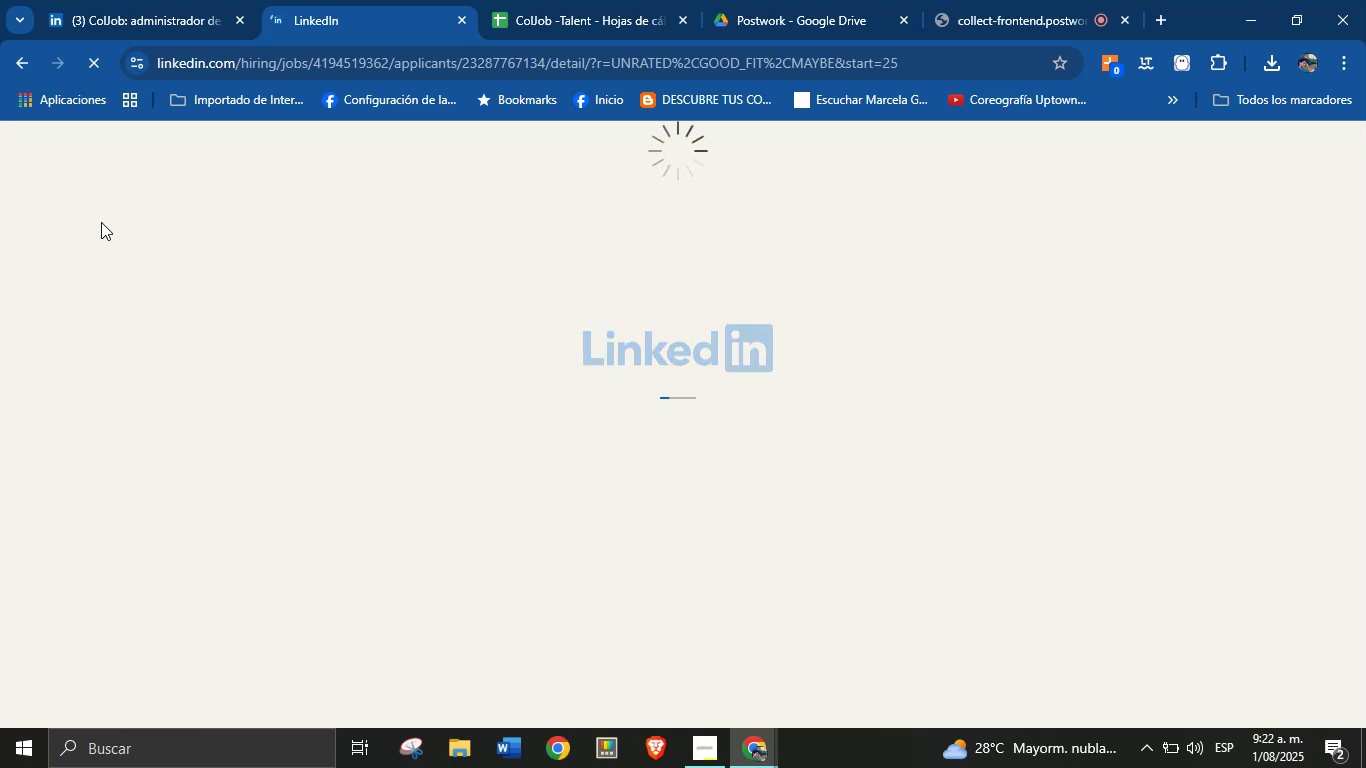 
scroll: coordinate [894, 478], scroll_direction: down, amount: 4.0
 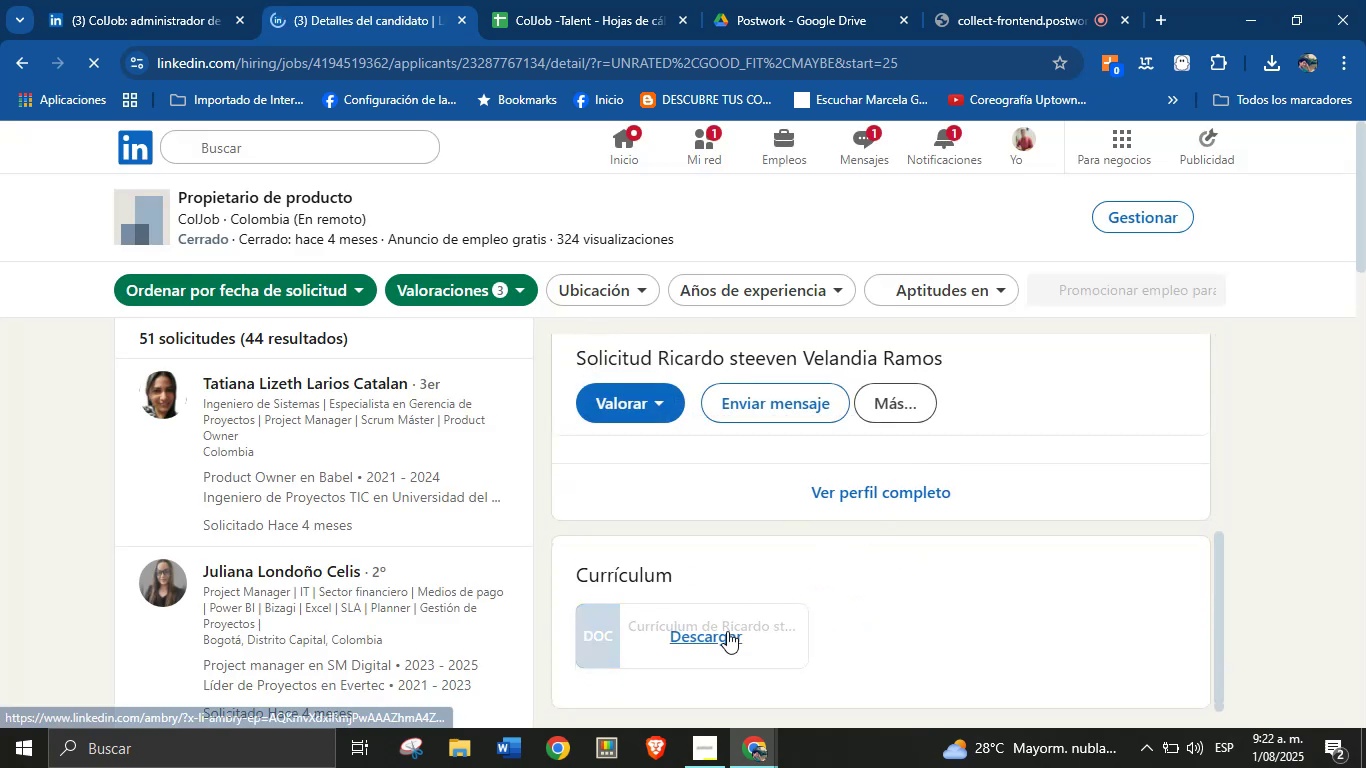 
left_click([727, 631])
 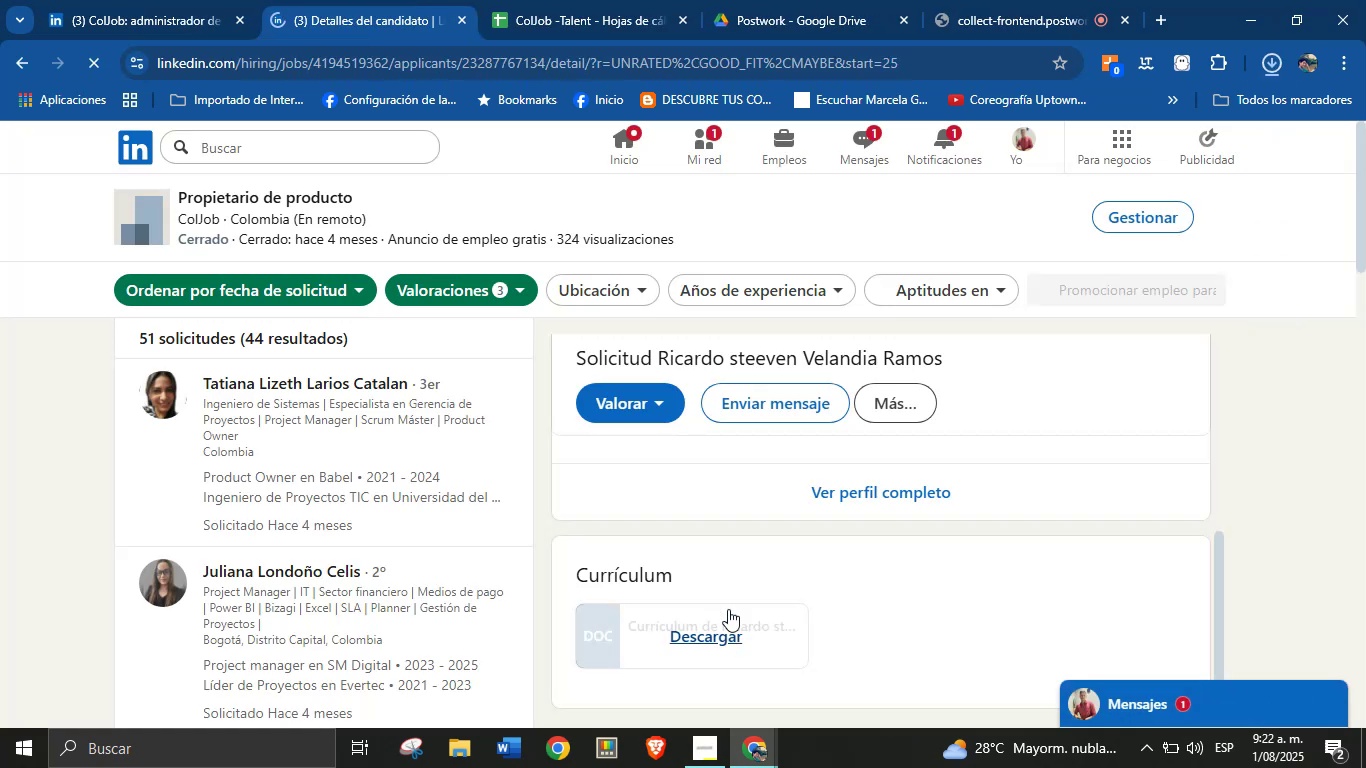 
wait(5.23)
 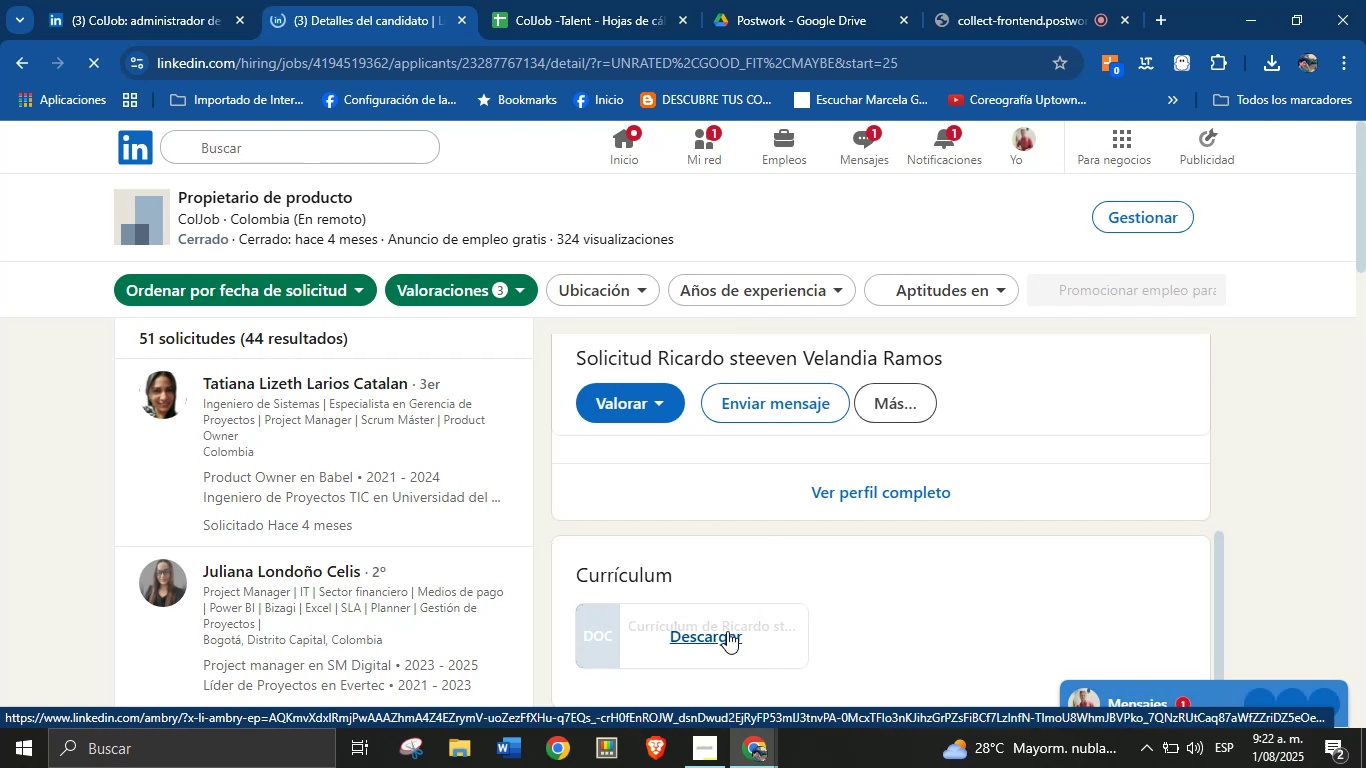 
left_click([1104, 120])
 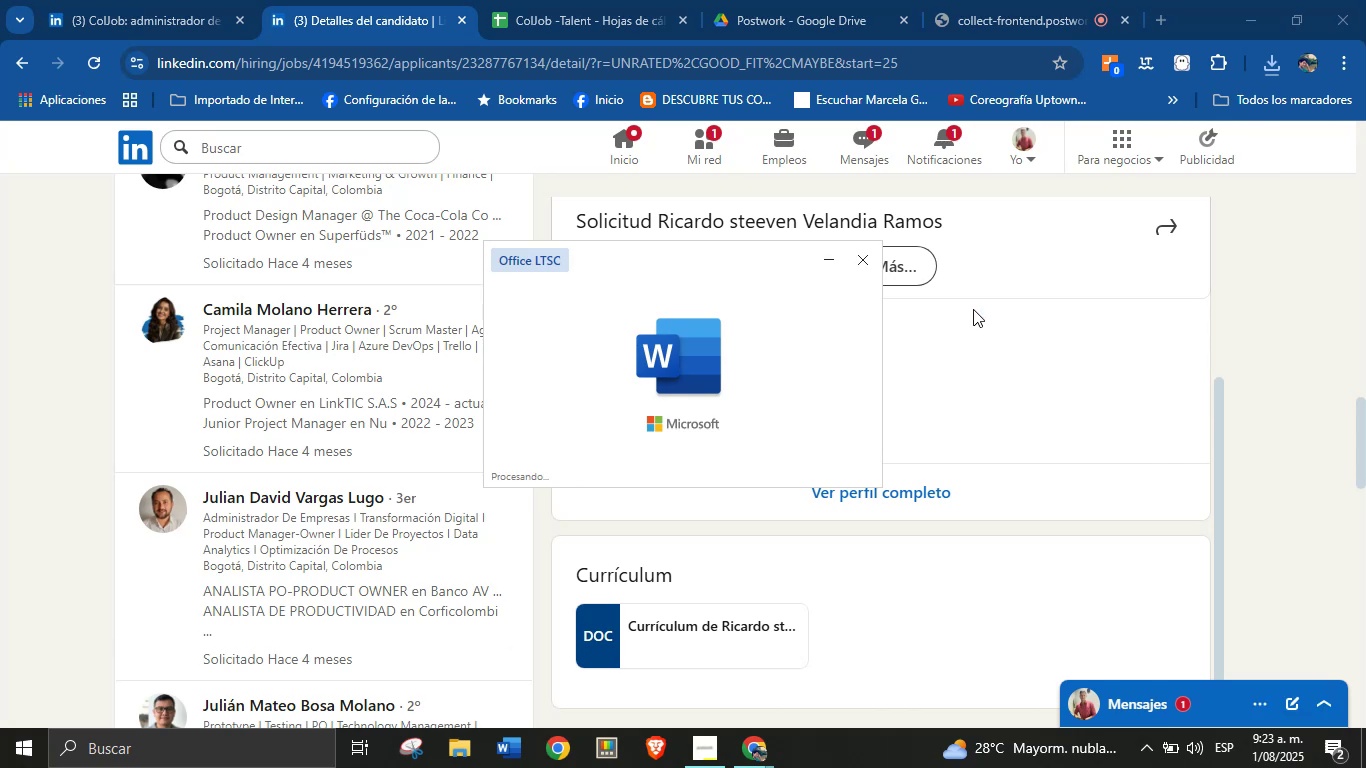 
wait(11.92)
 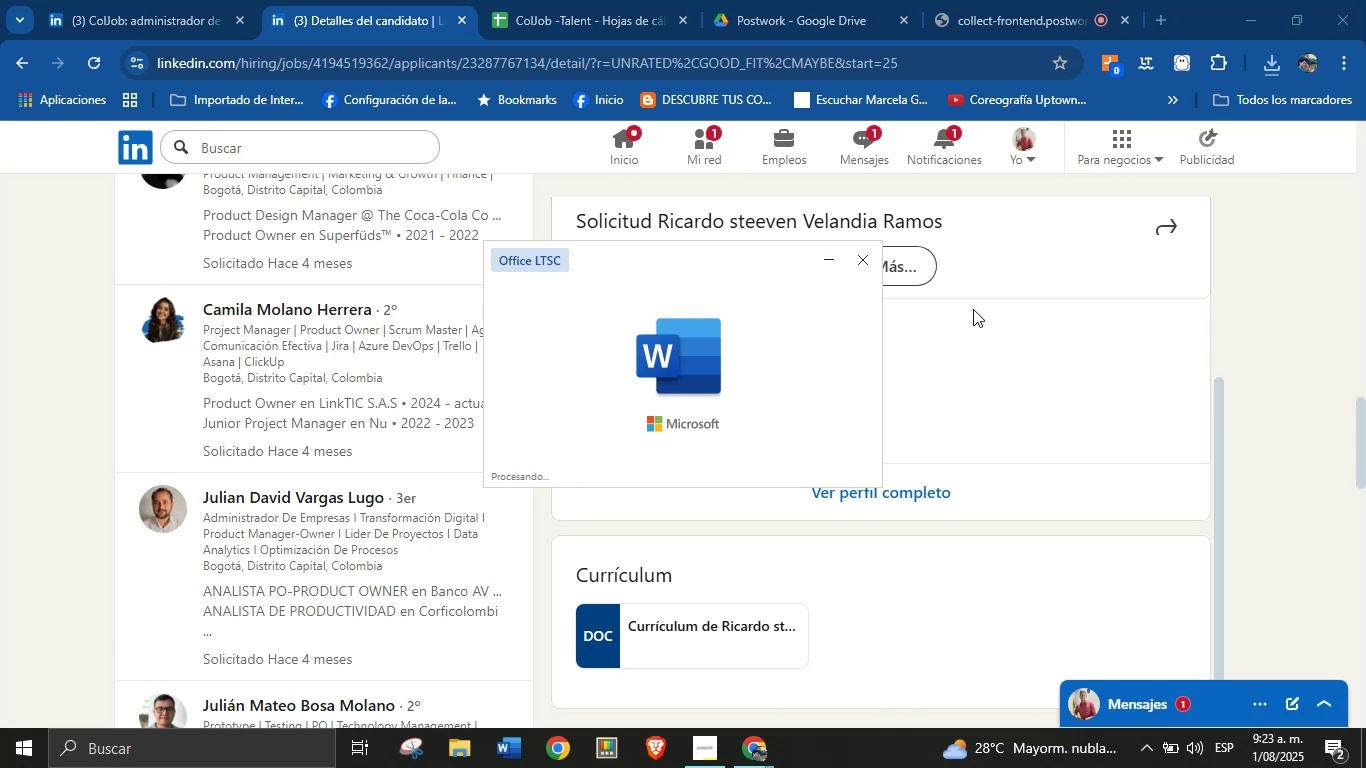 
double_click([481, 184])
 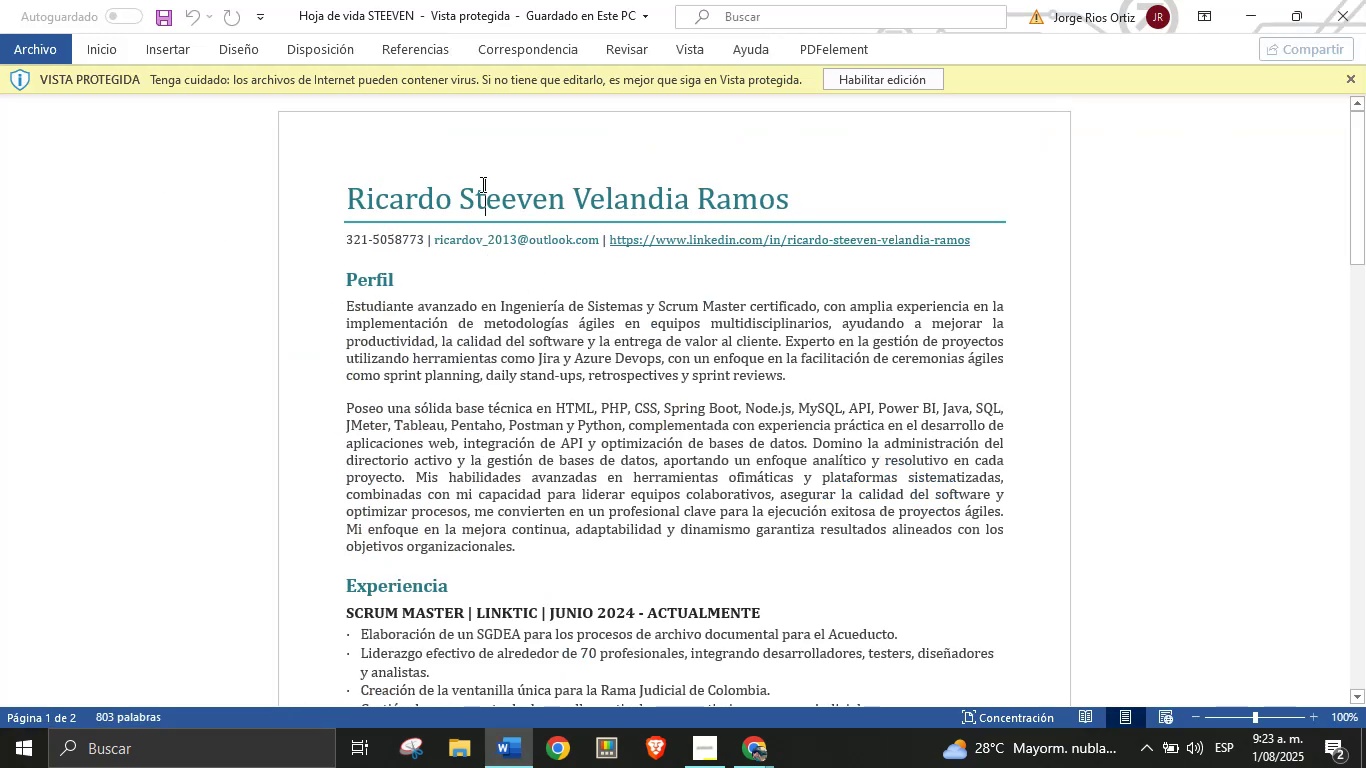 
triple_click([481, 184])
 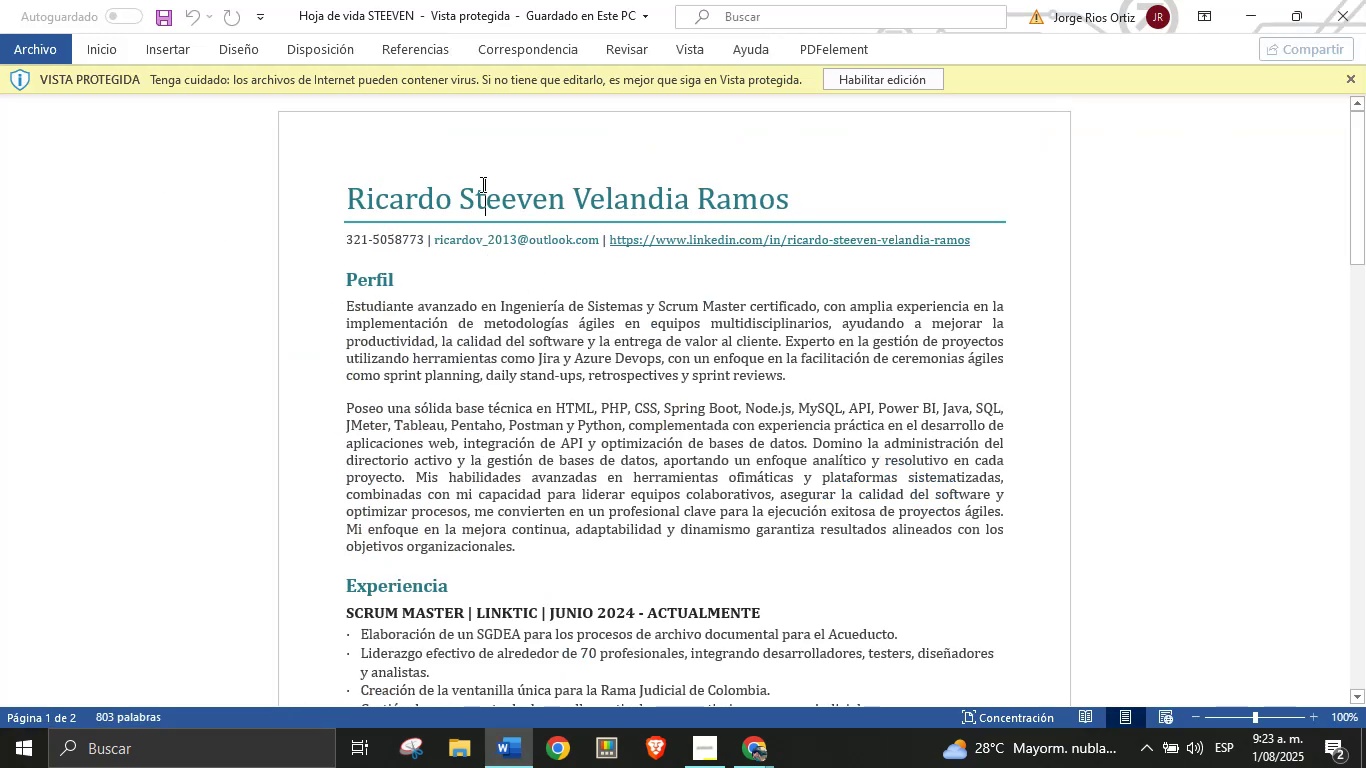 
triple_click([481, 184])
 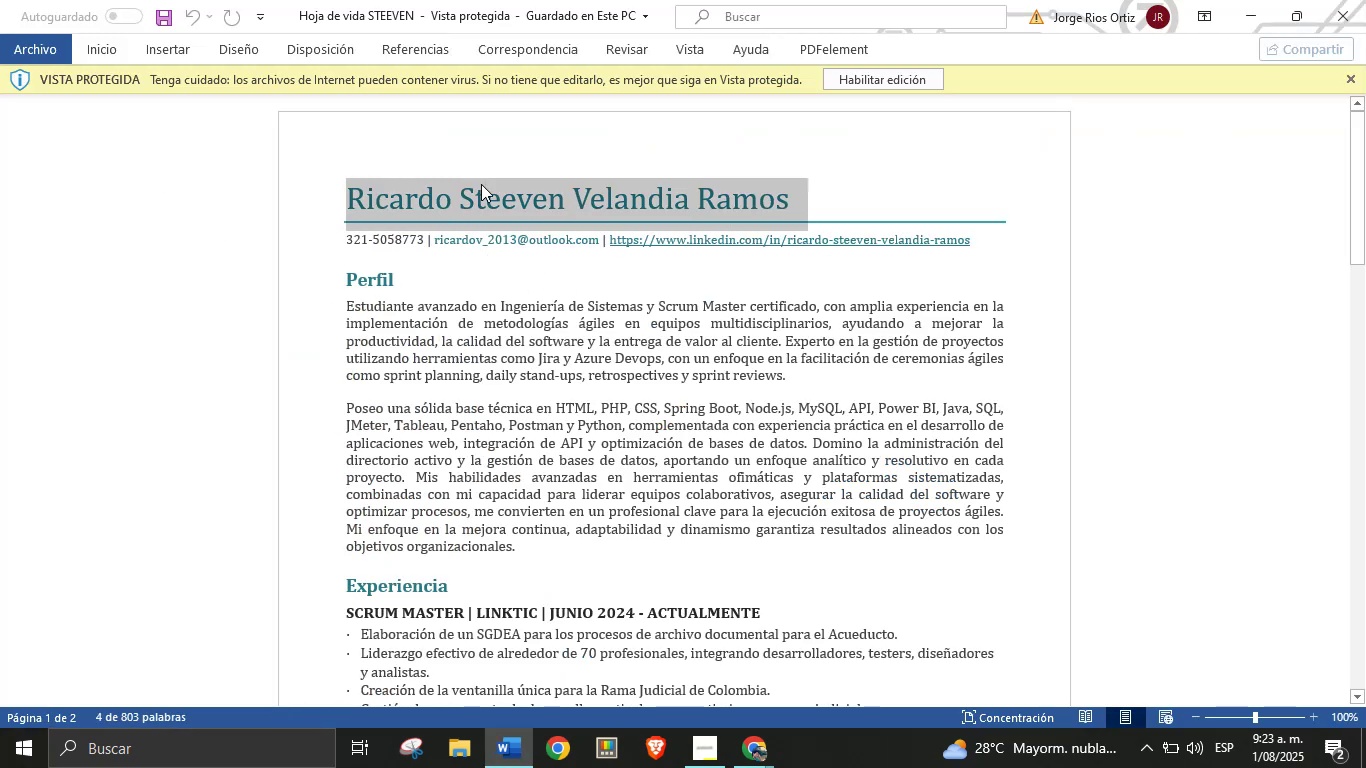 
key(Control+C)
 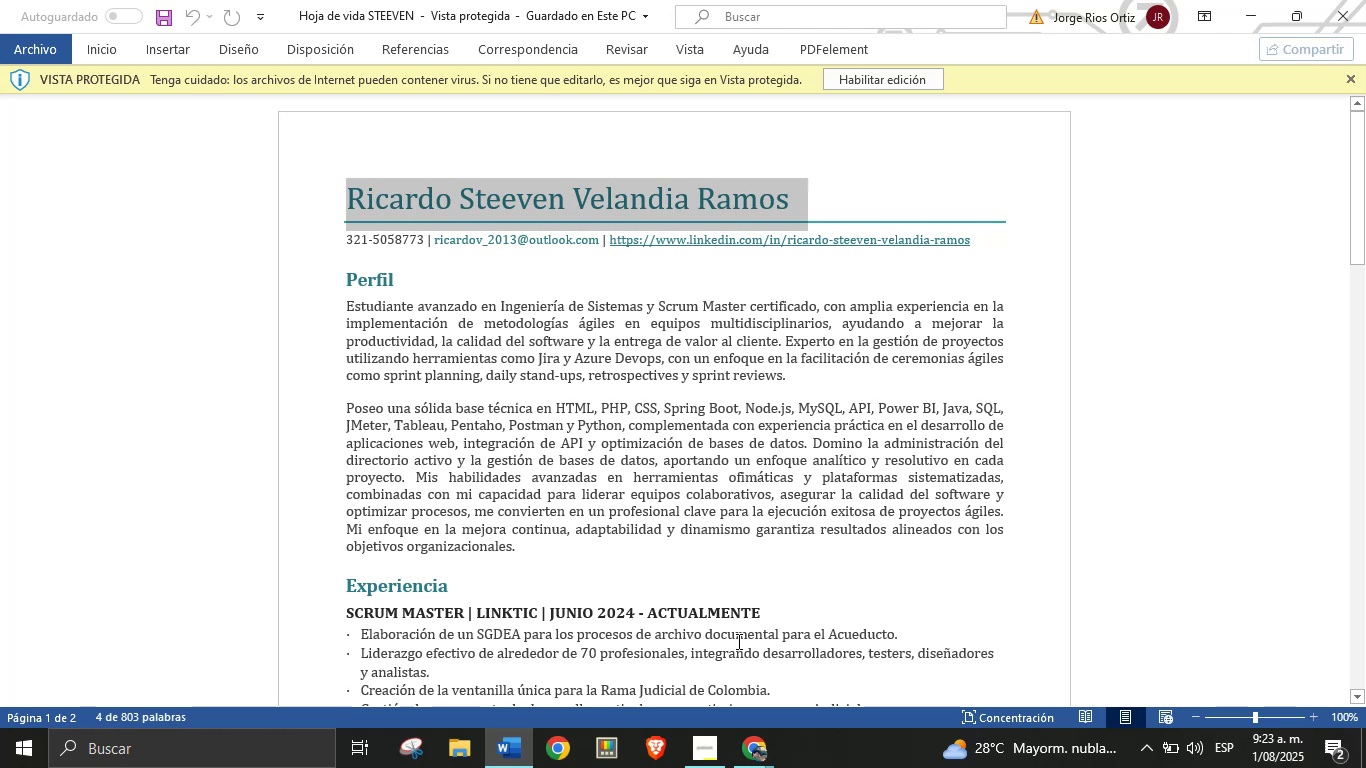 
left_click([753, 744])
 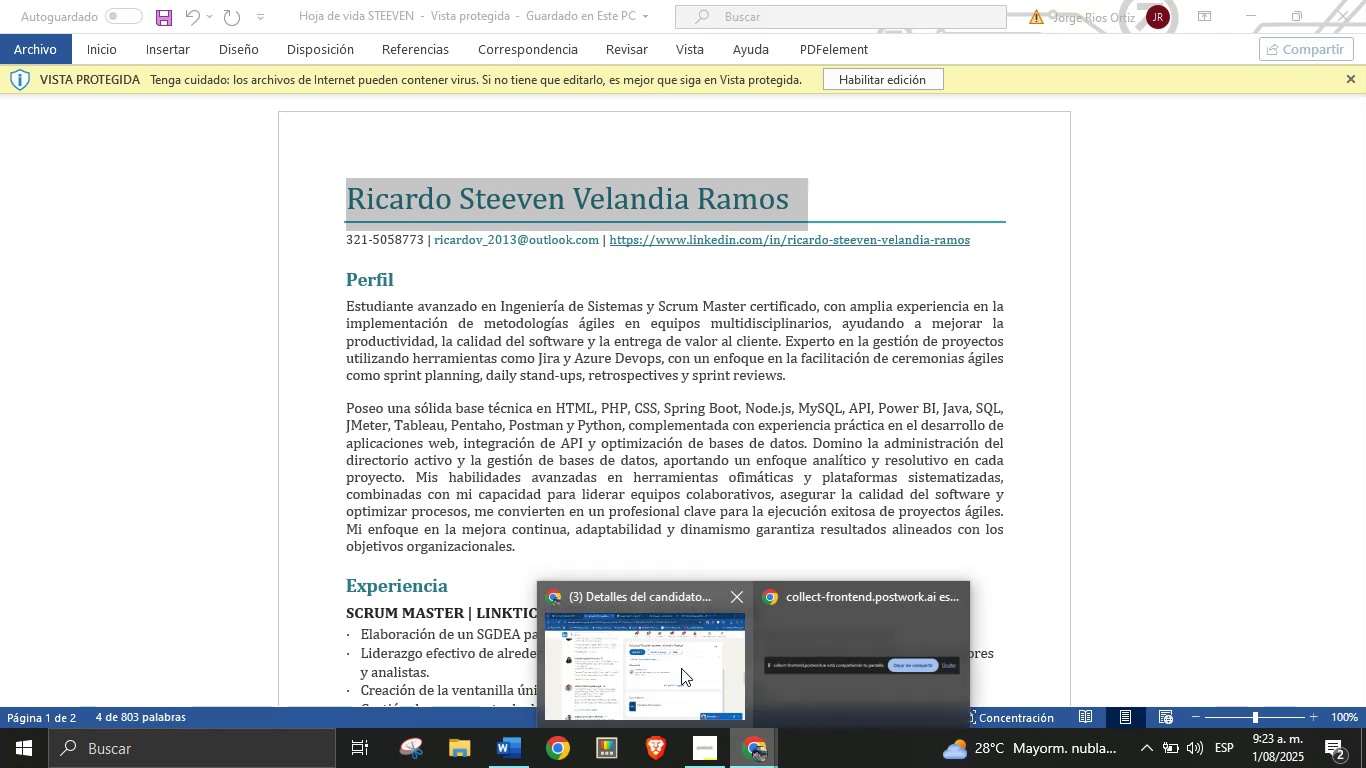 
double_click([681, 668])
 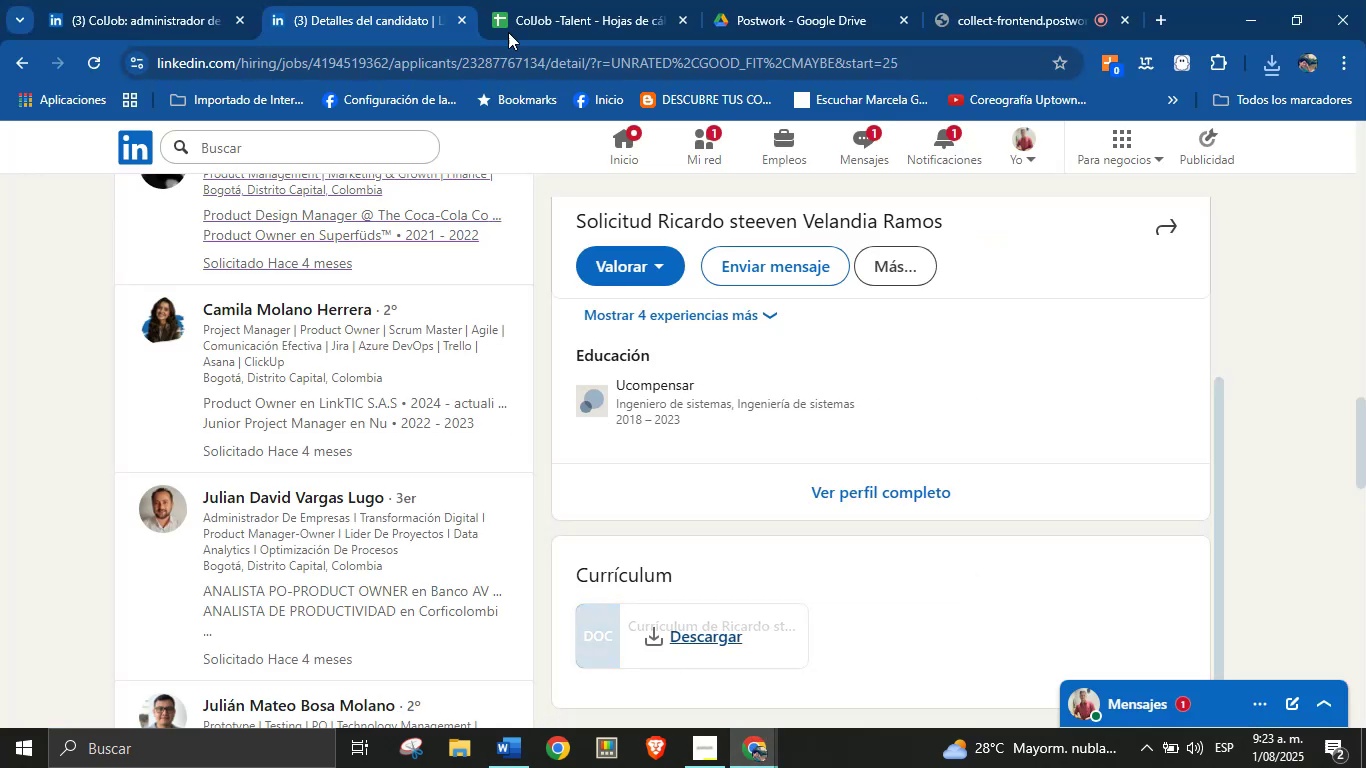 
left_click([547, 0])
 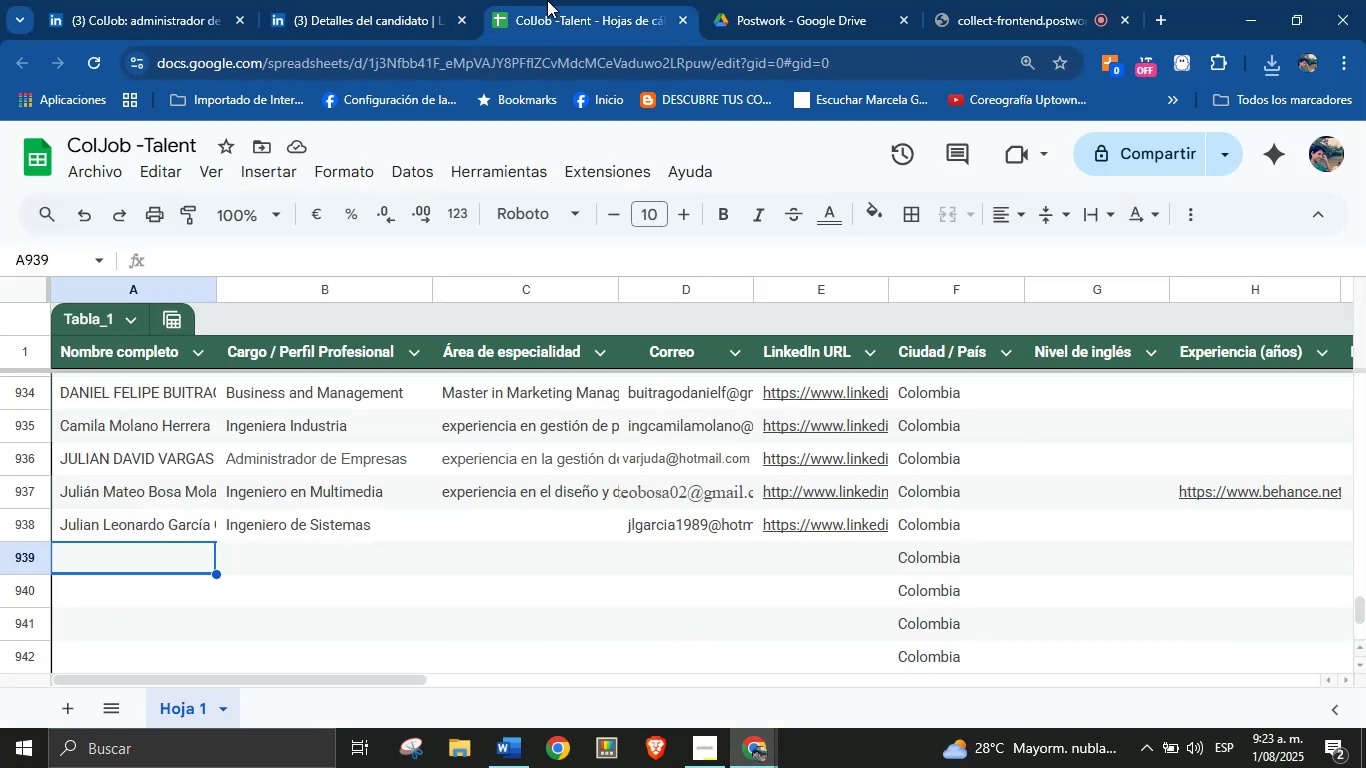 
key(Control+V)
 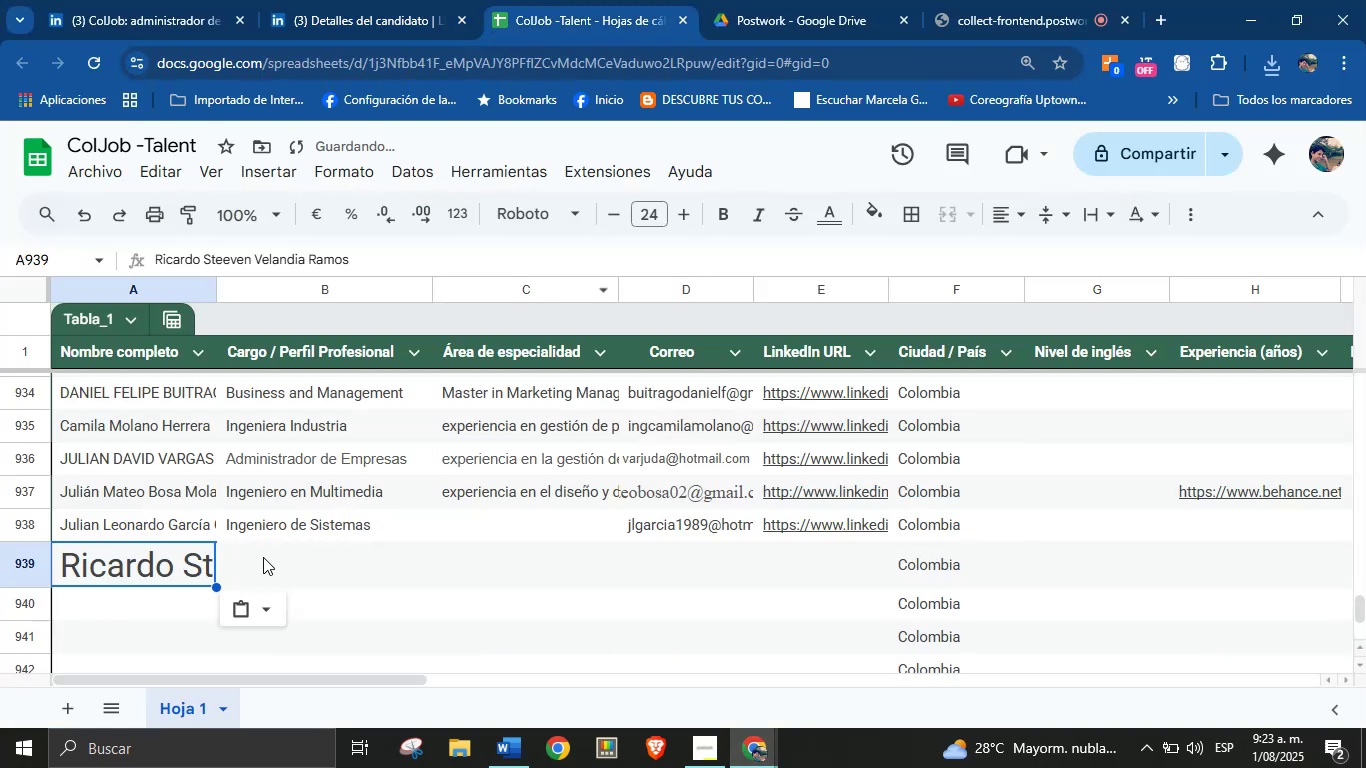 
left_click([270, 620])
 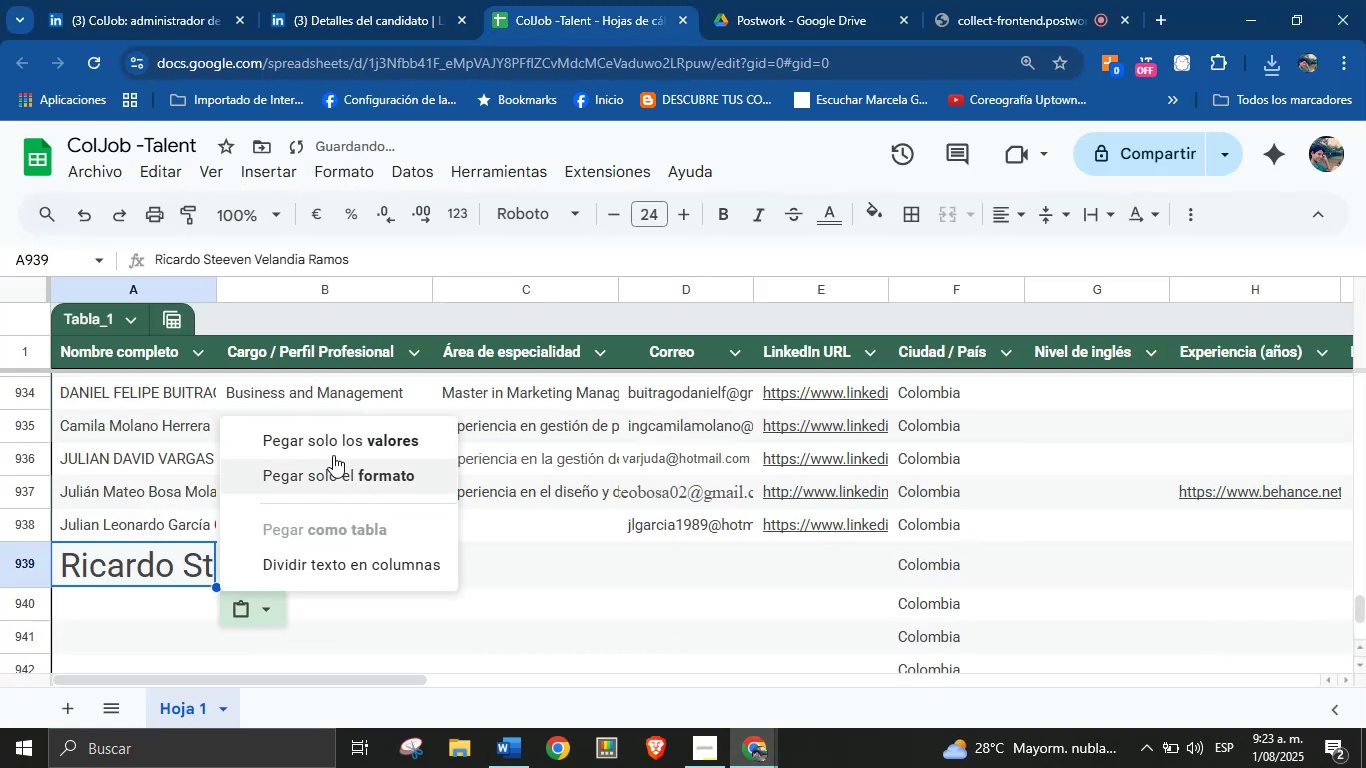 
left_click([337, 444])
 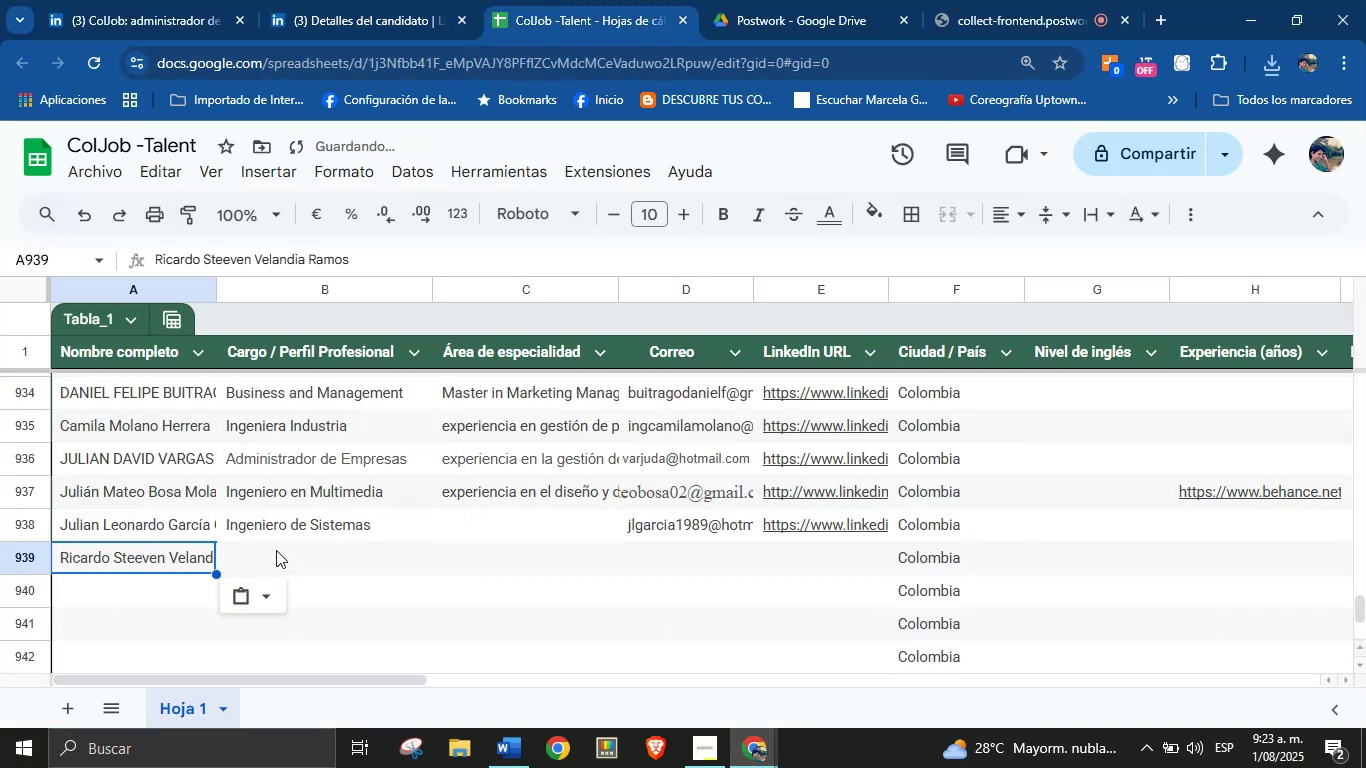 
left_click([276, 552])
 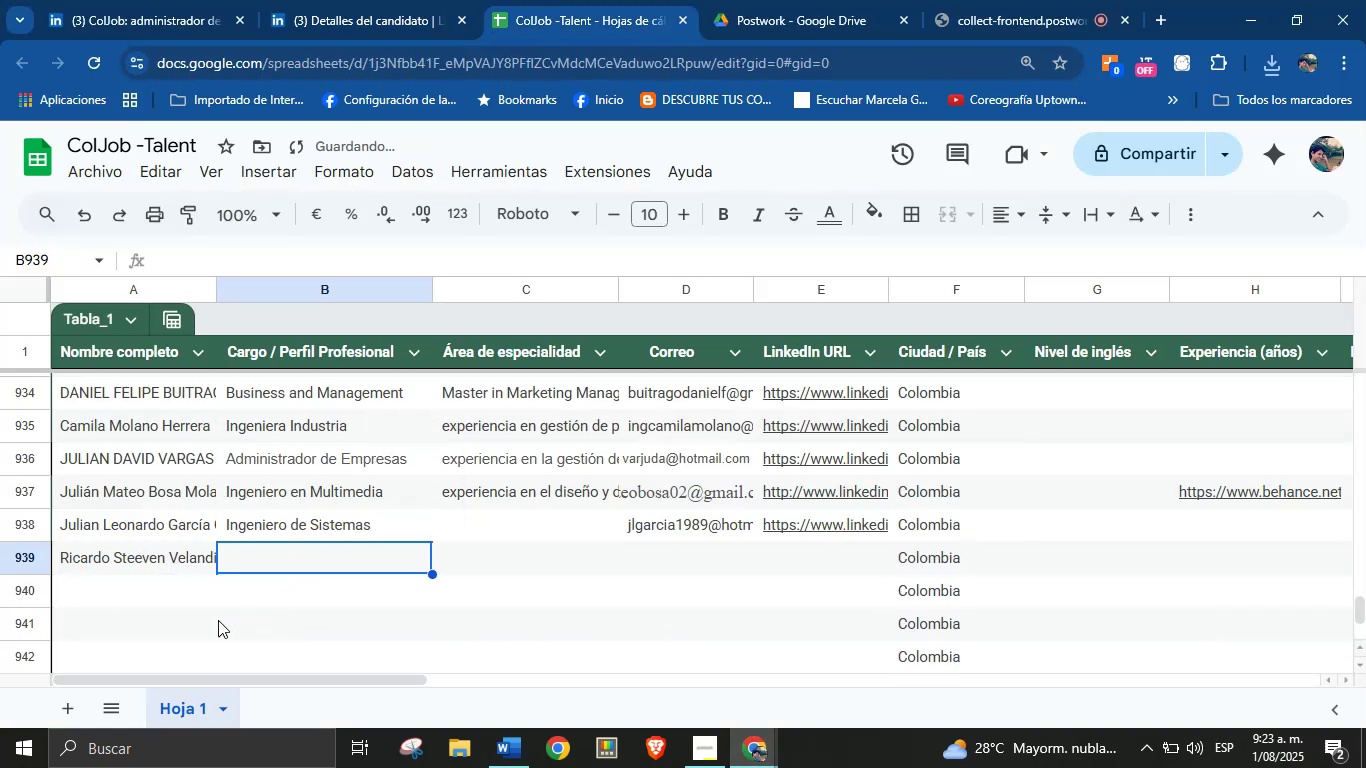 
left_click([185, 596])
 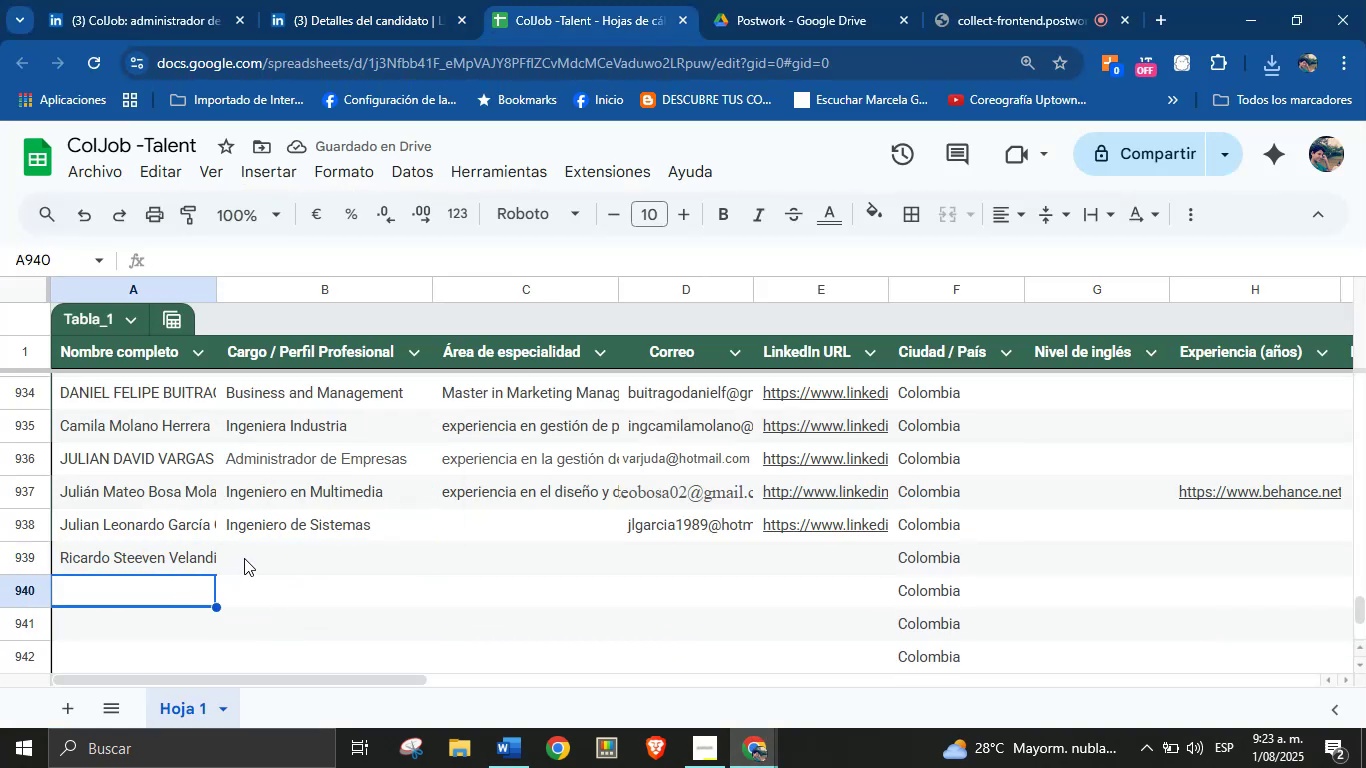 
left_click([247, 558])
 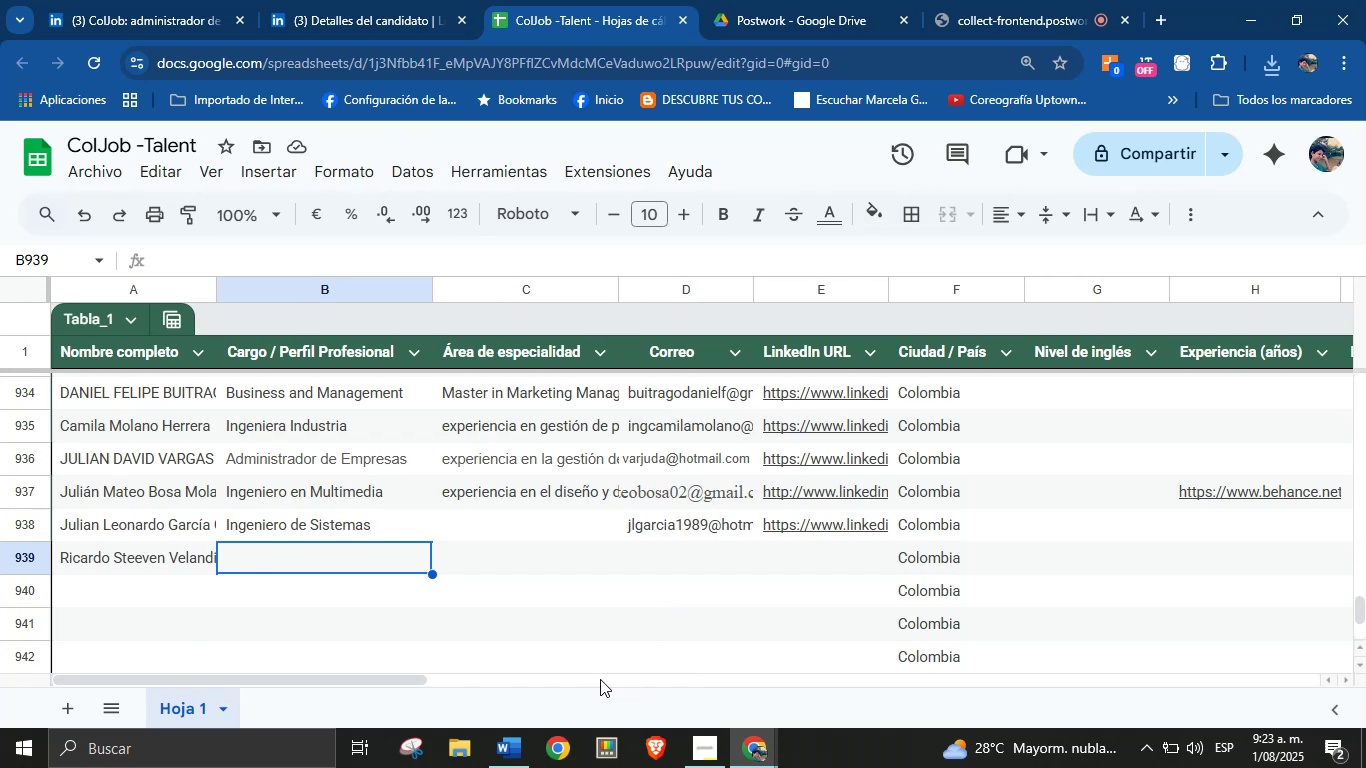 
wait(6.12)
 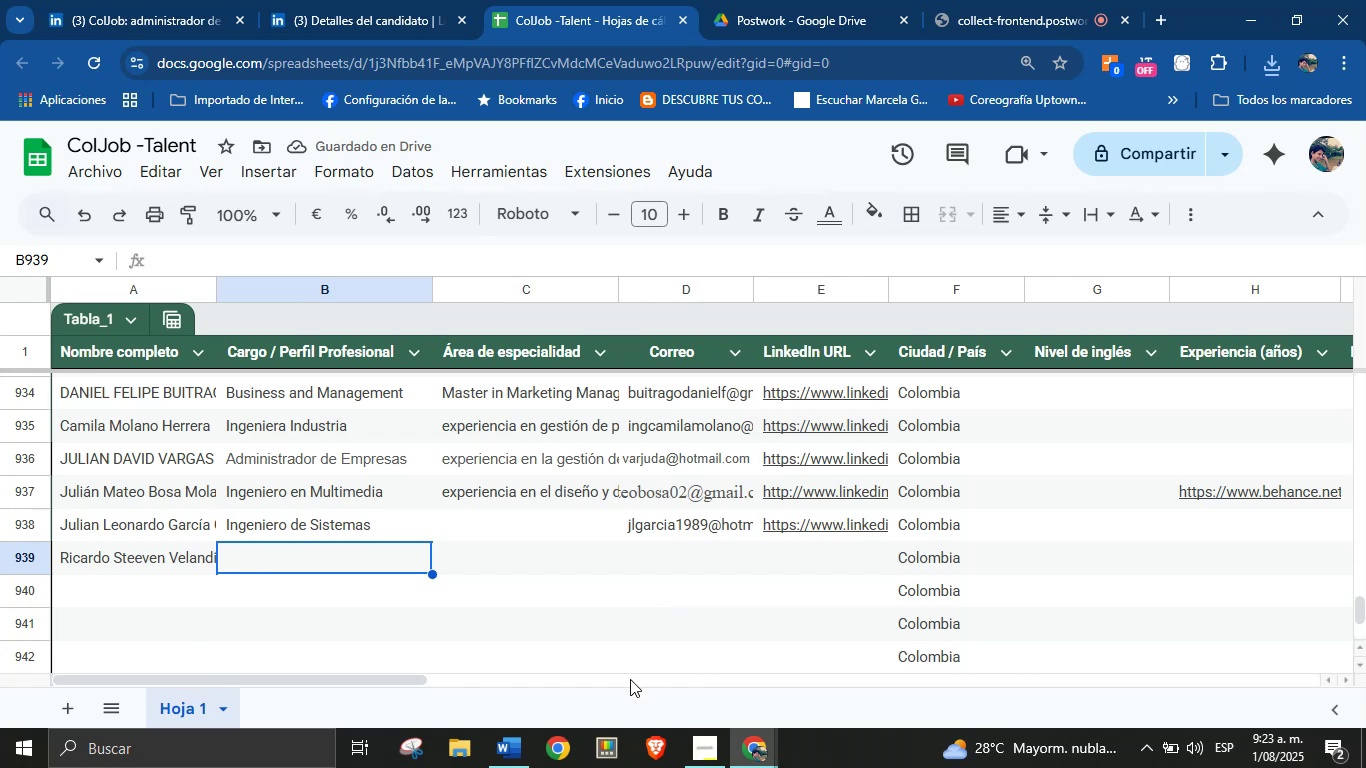 
left_click([405, 0])
 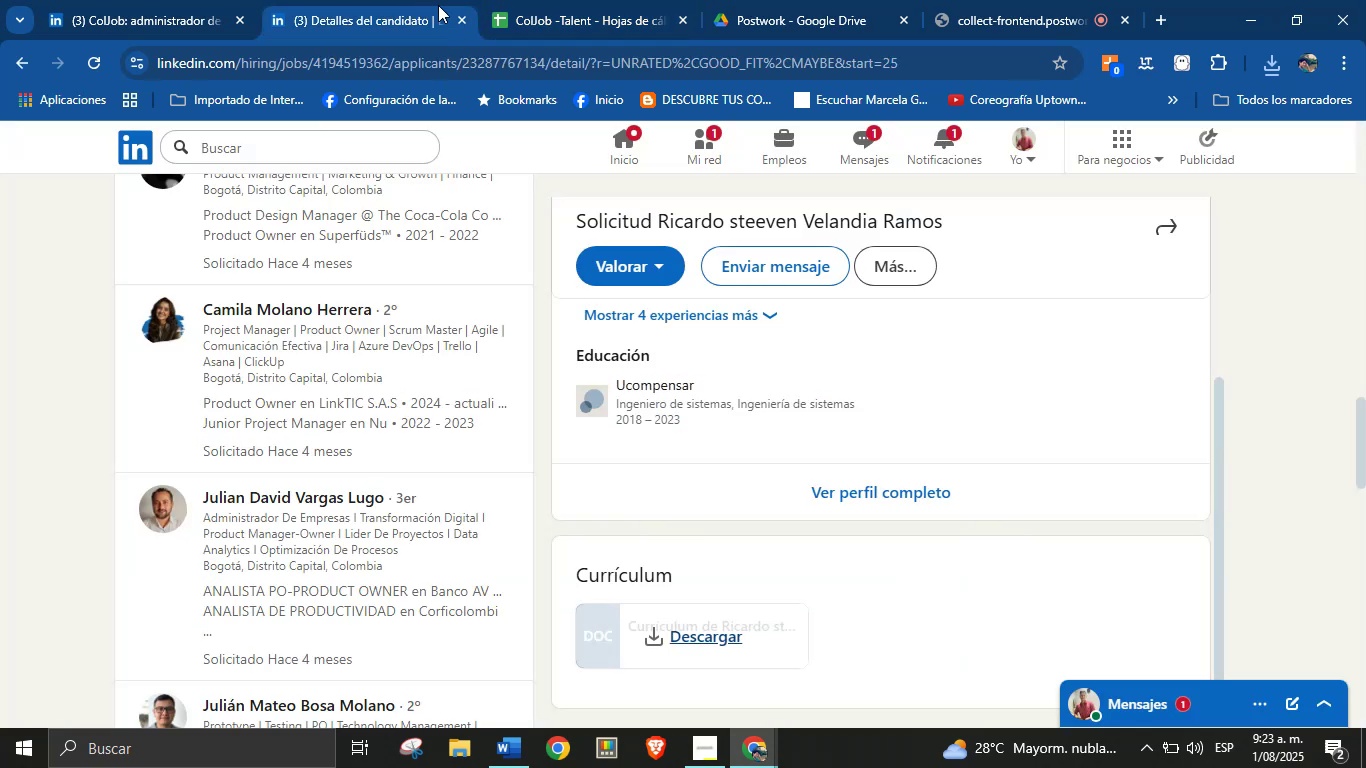 
scroll: coordinate [733, 466], scroll_direction: down, amount: 10.0
 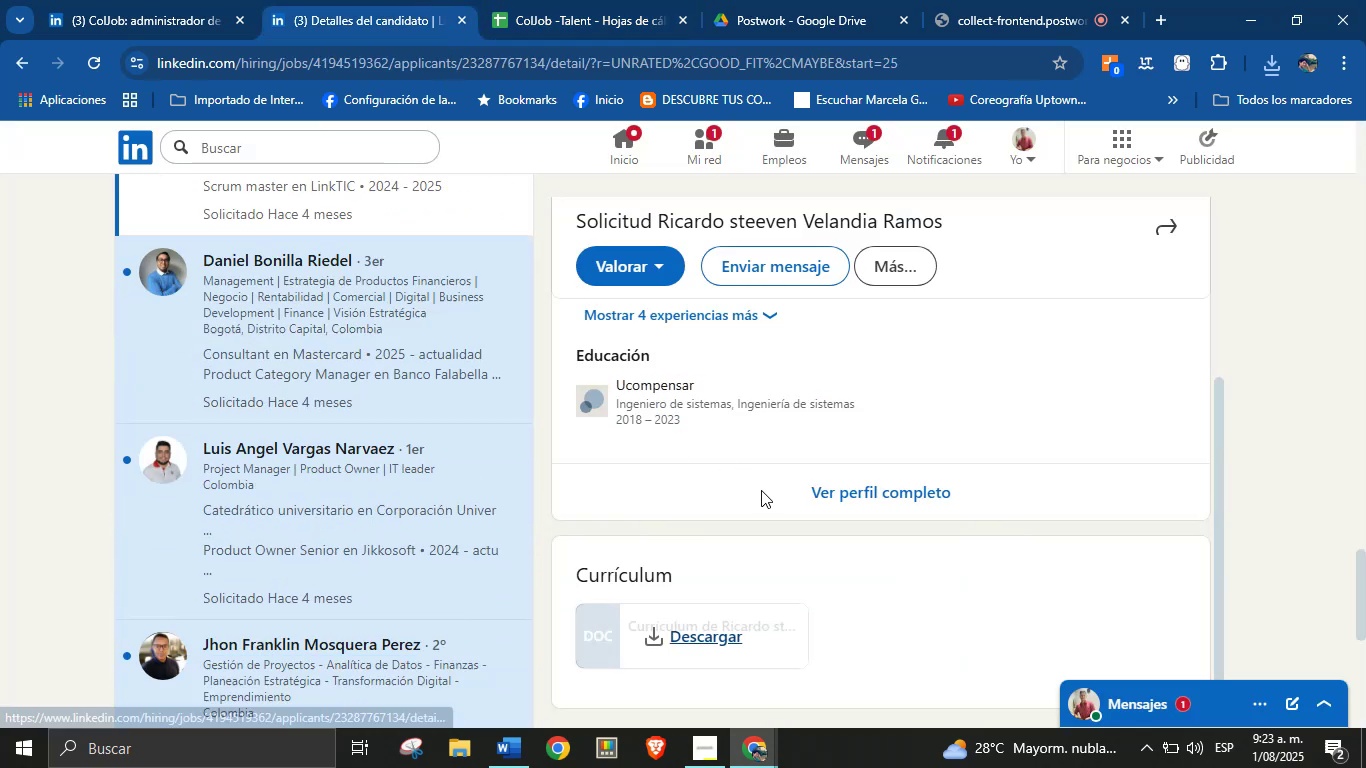 
scroll: coordinate [761, 490], scroll_direction: up, amount: 3.0
 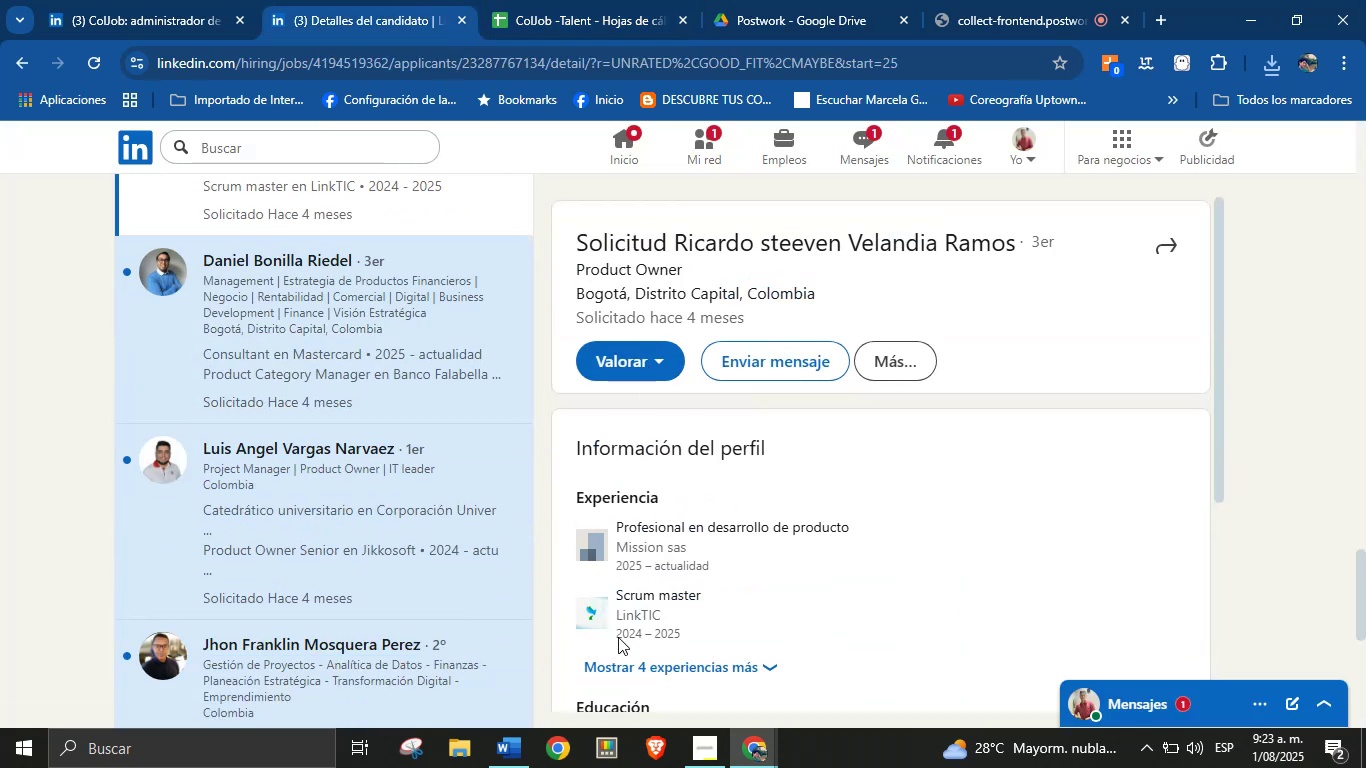 
left_click([590, 0])
 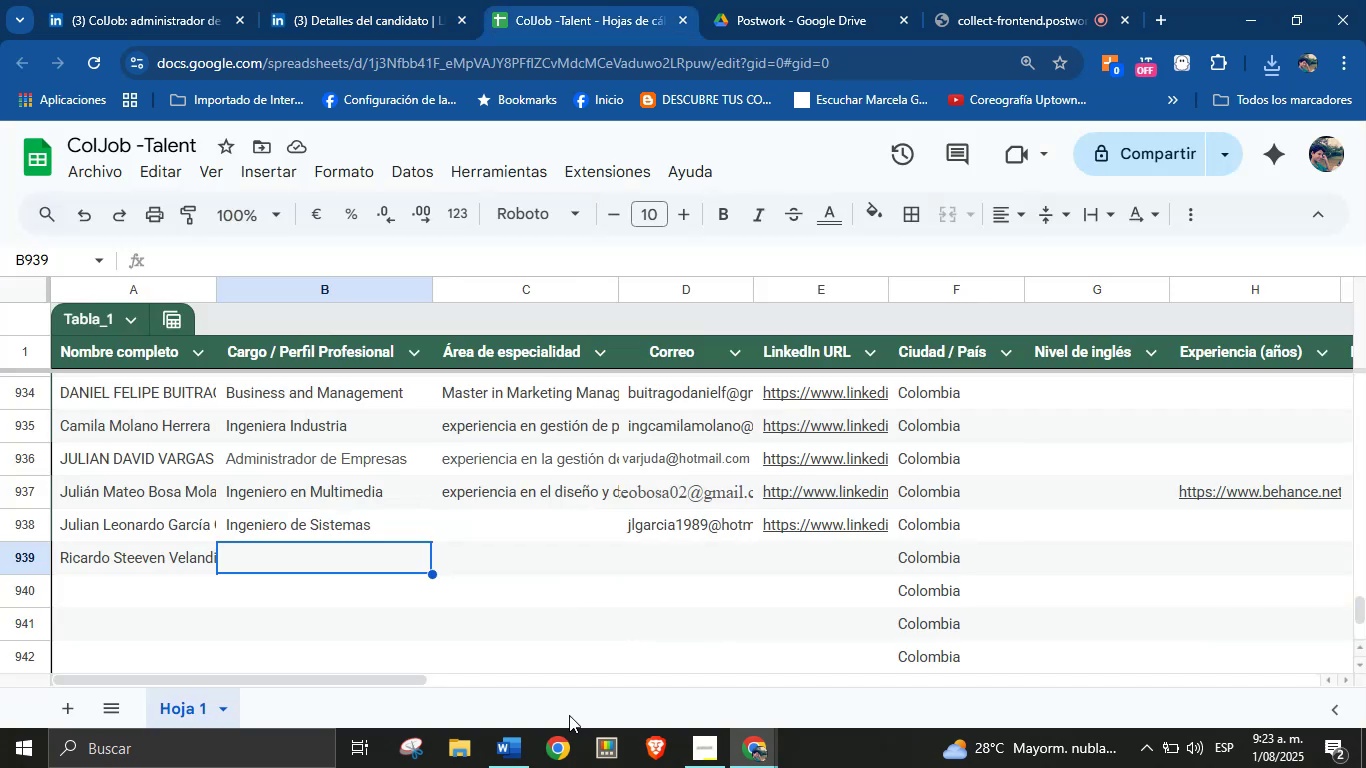 
left_click([508, 738])
 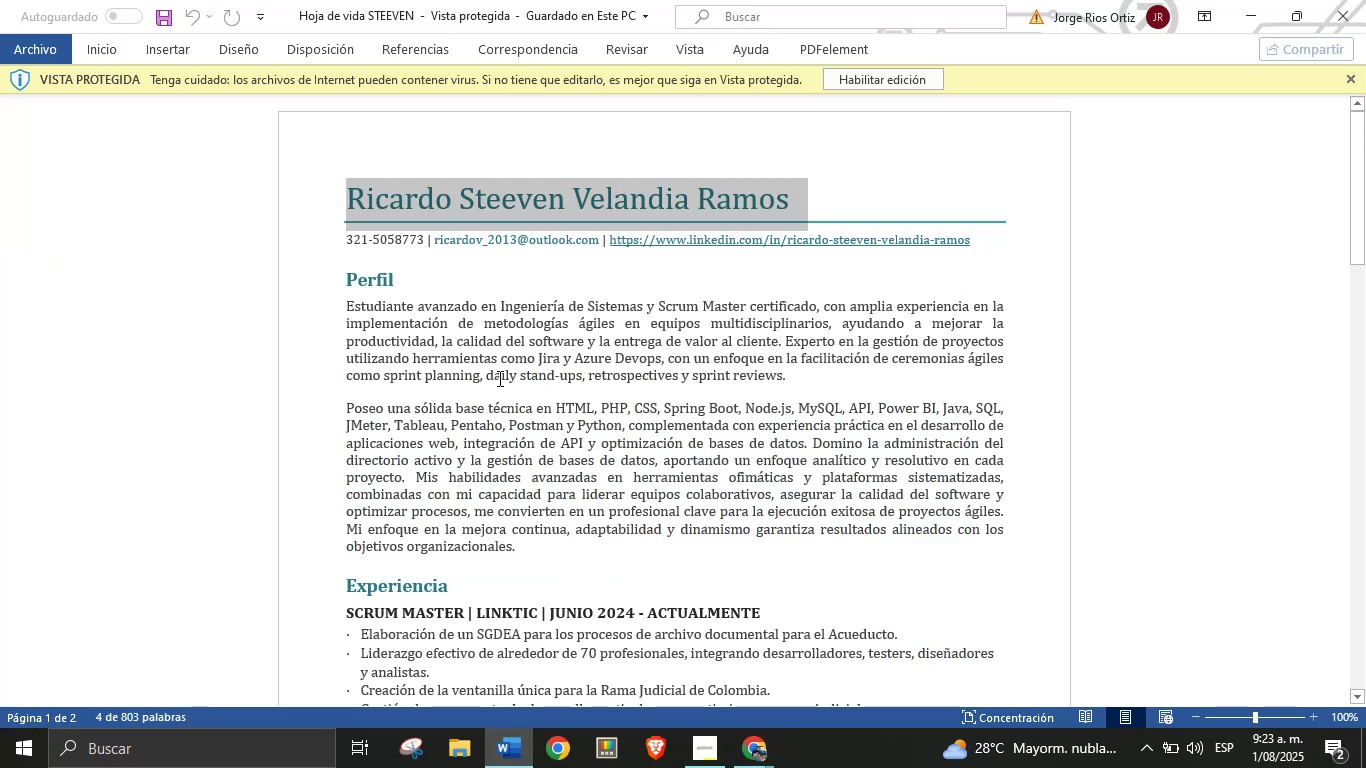 
left_click([468, 333])
 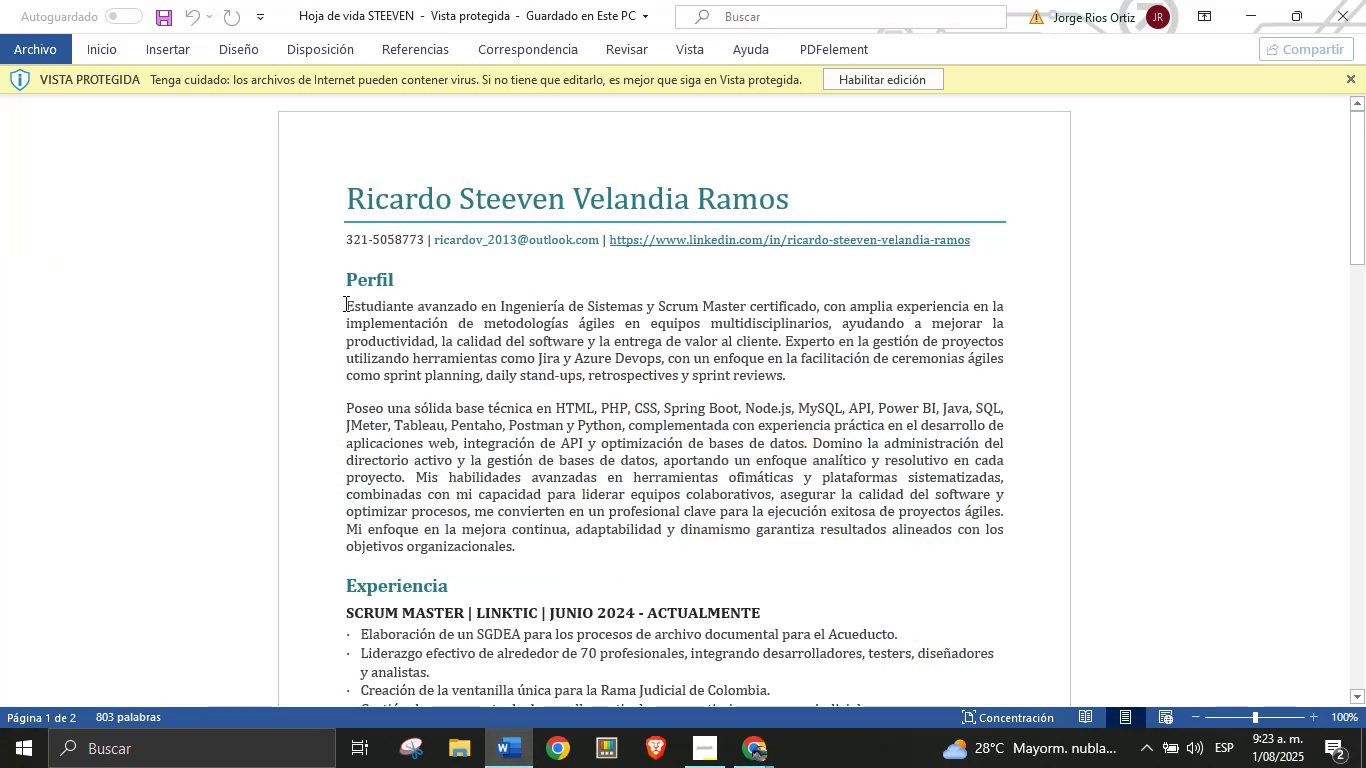 
left_click_drag(start_coordinate=[347, 306], to_coordinate=[814, 301])
 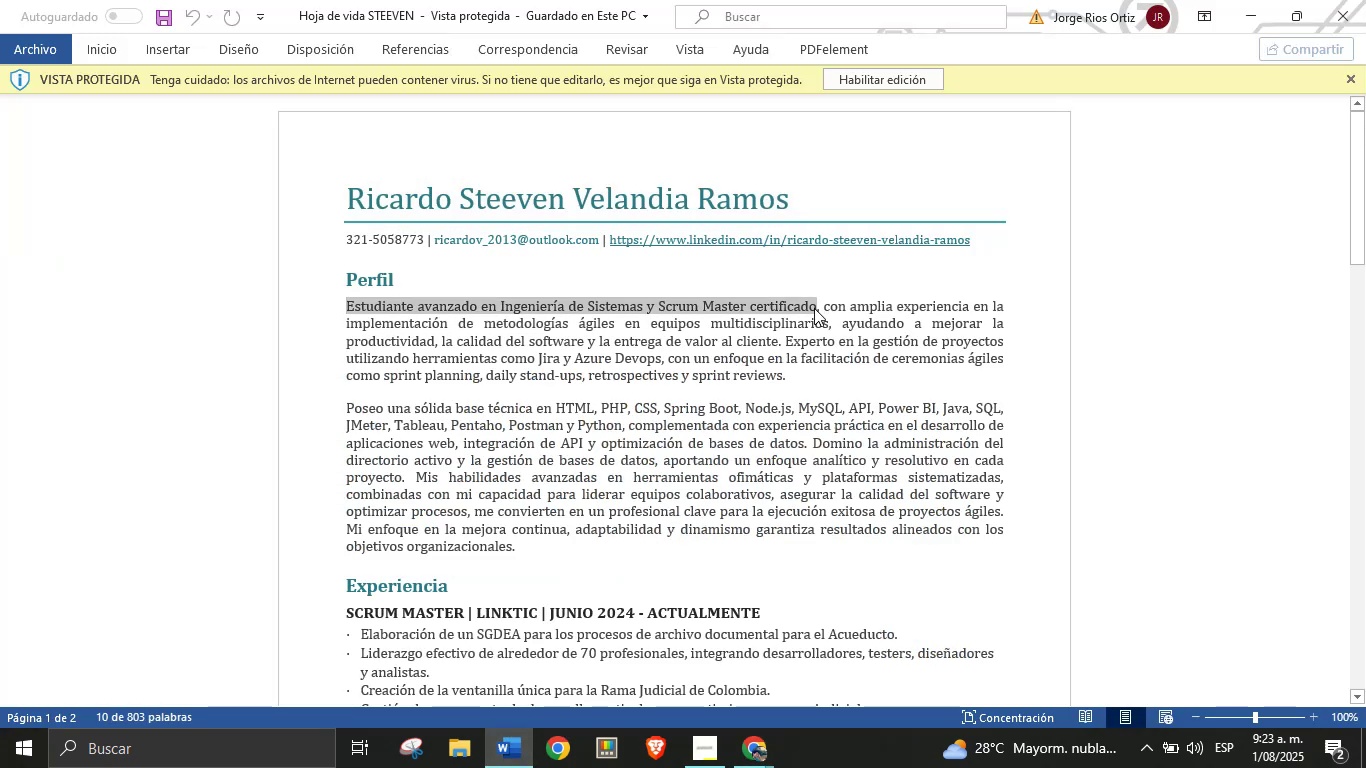 
key(Control+C)
 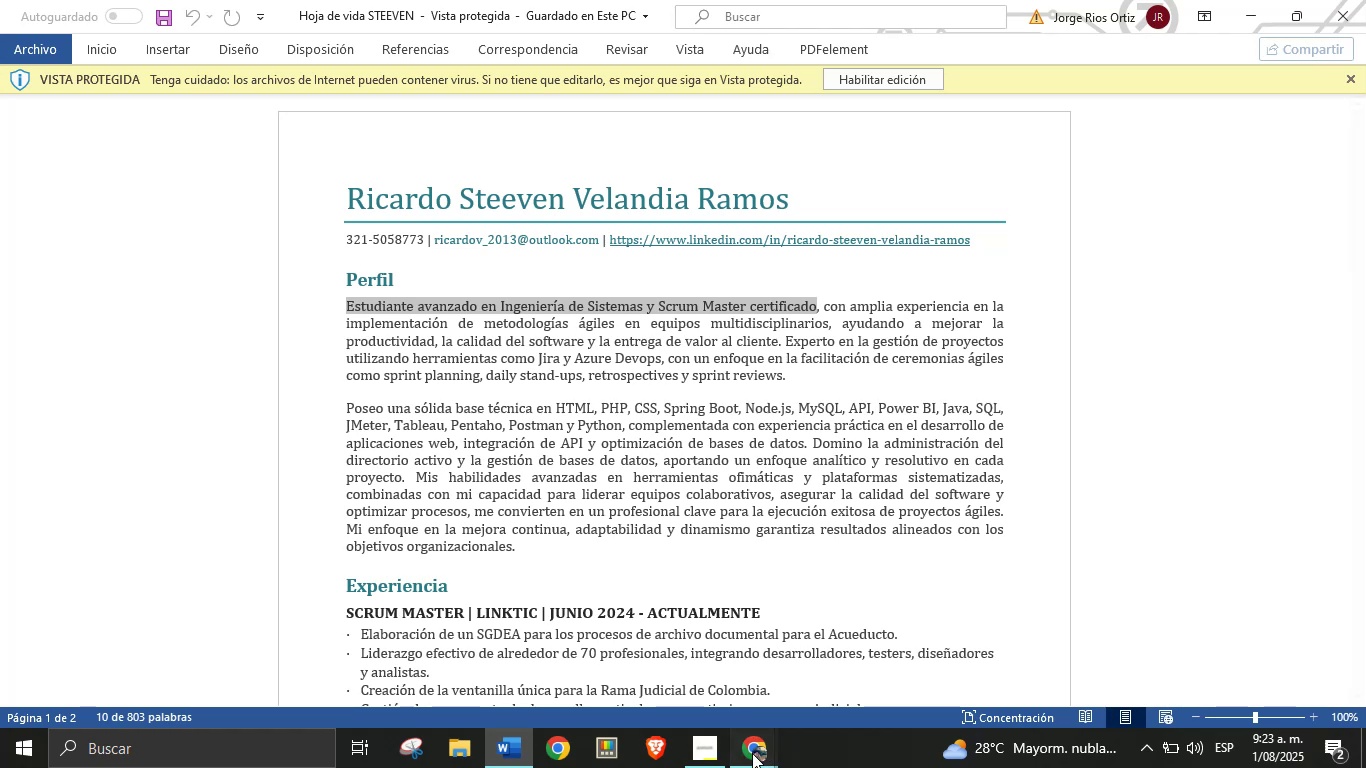 
double_click([673, 675])
 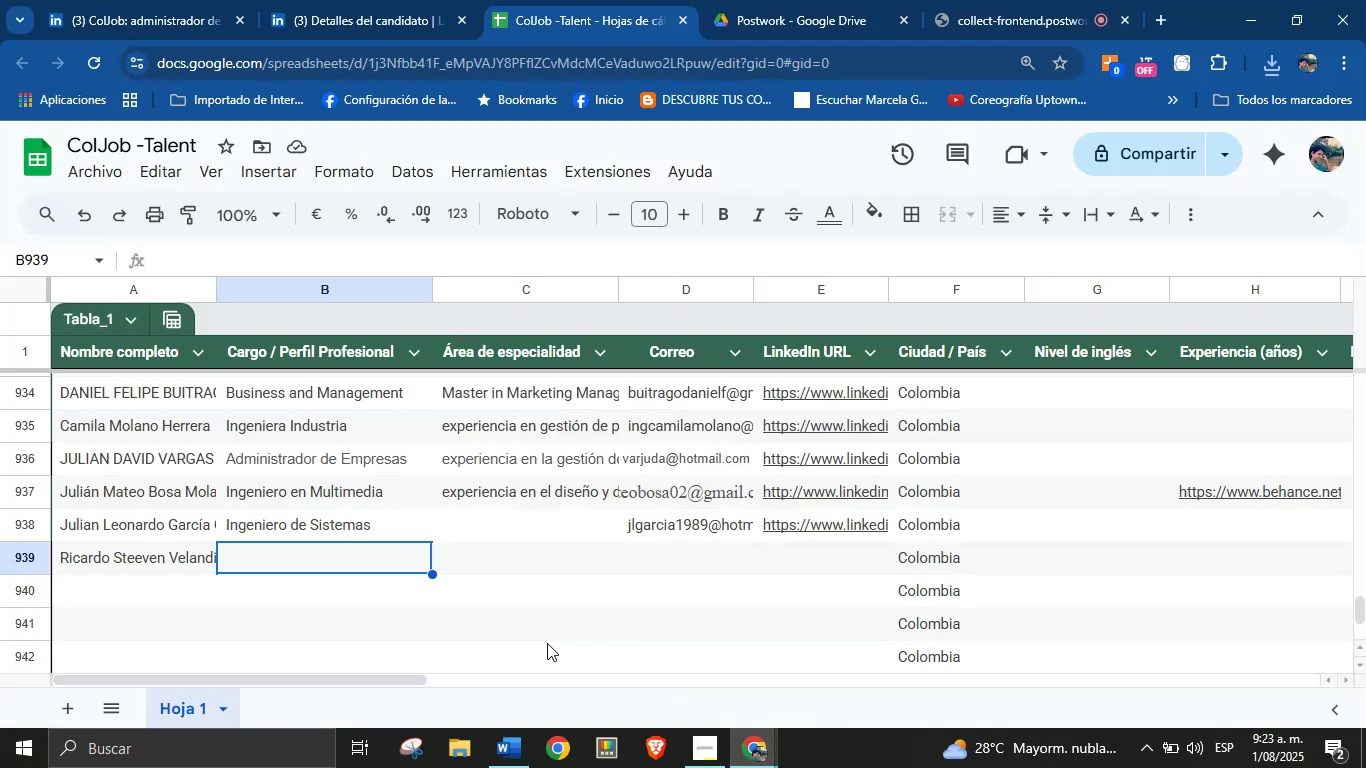 
key(Control+V)
 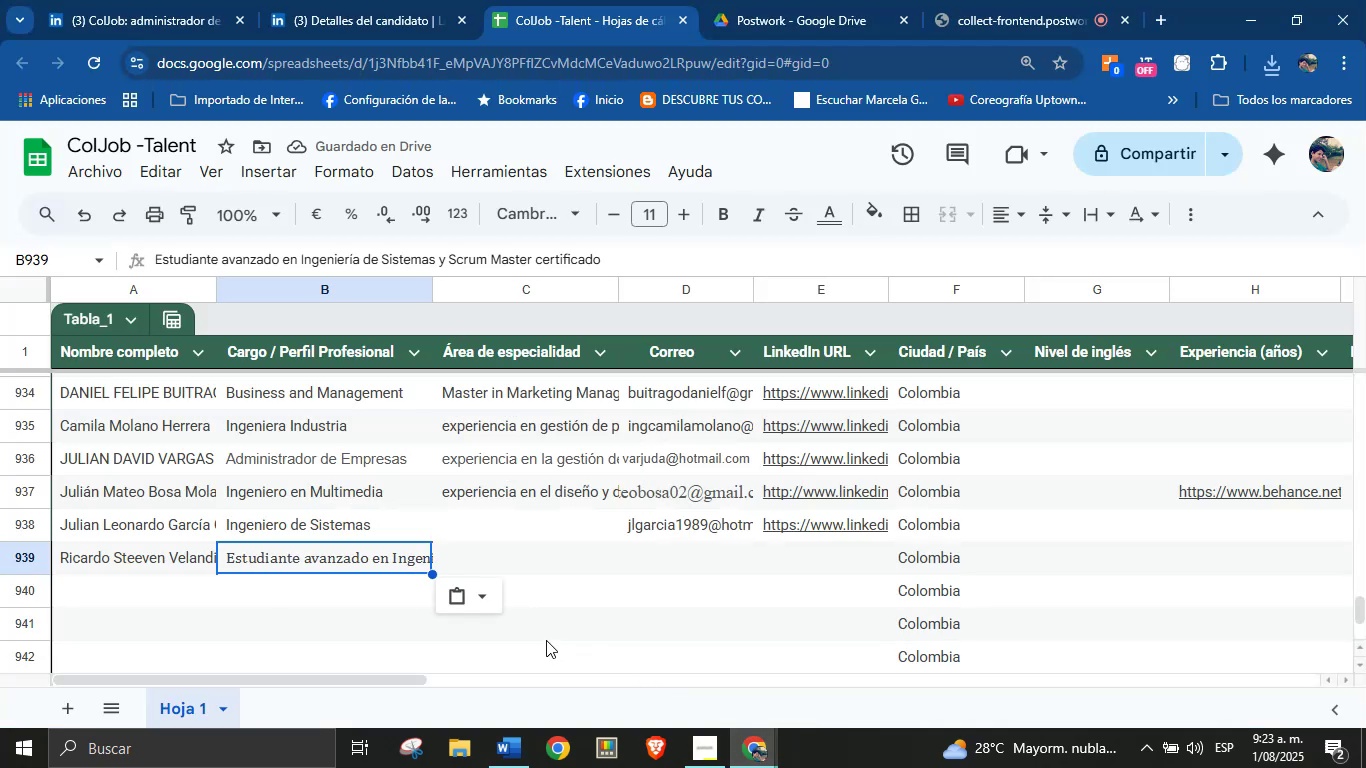 
wait(10.42)
 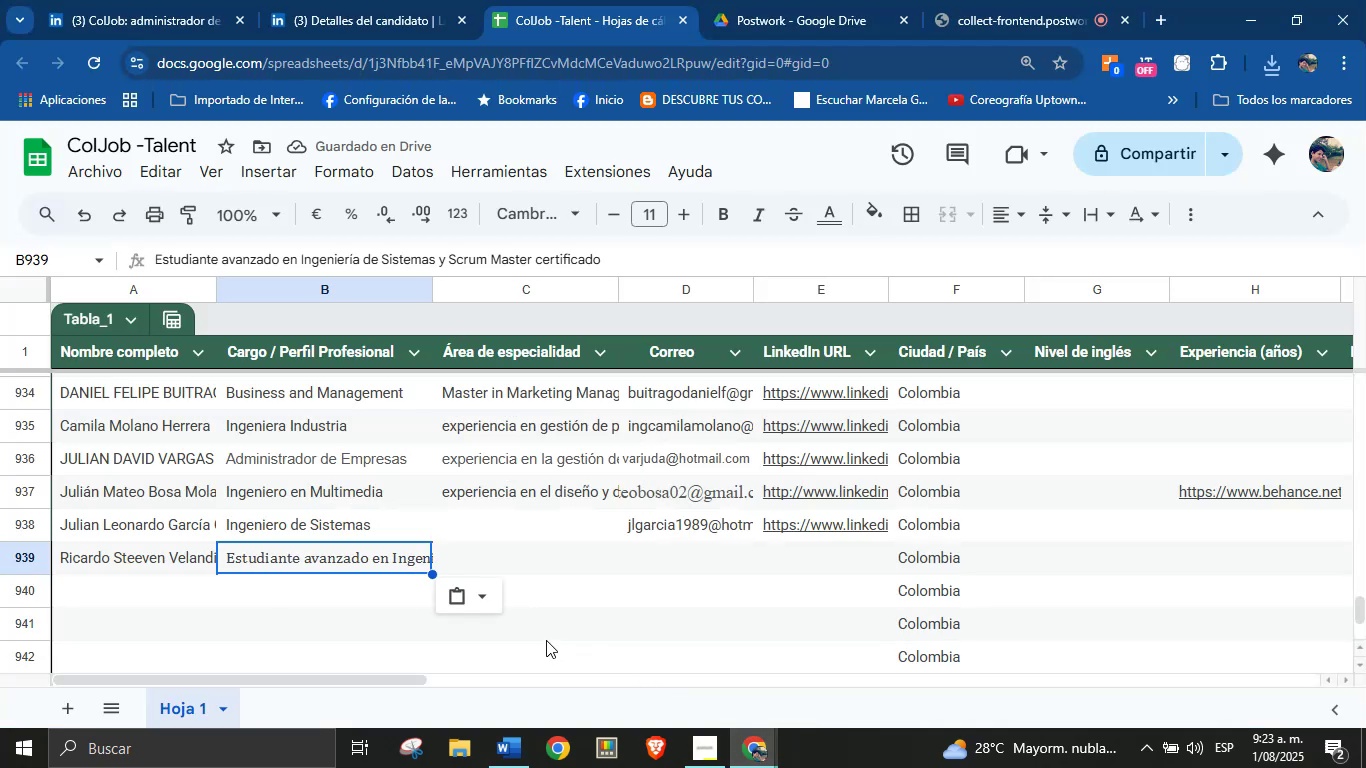 
left_click([391, 0])
 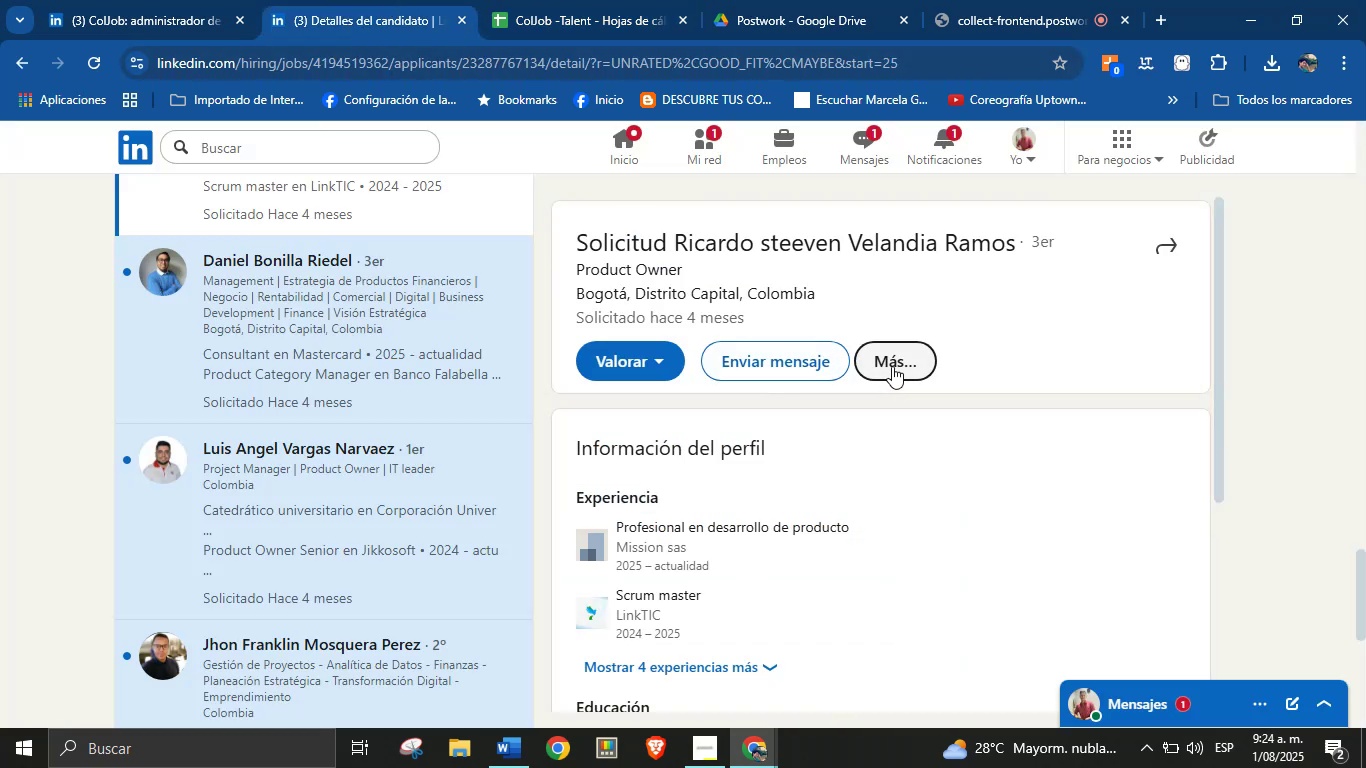 
left_click([892, 365])
 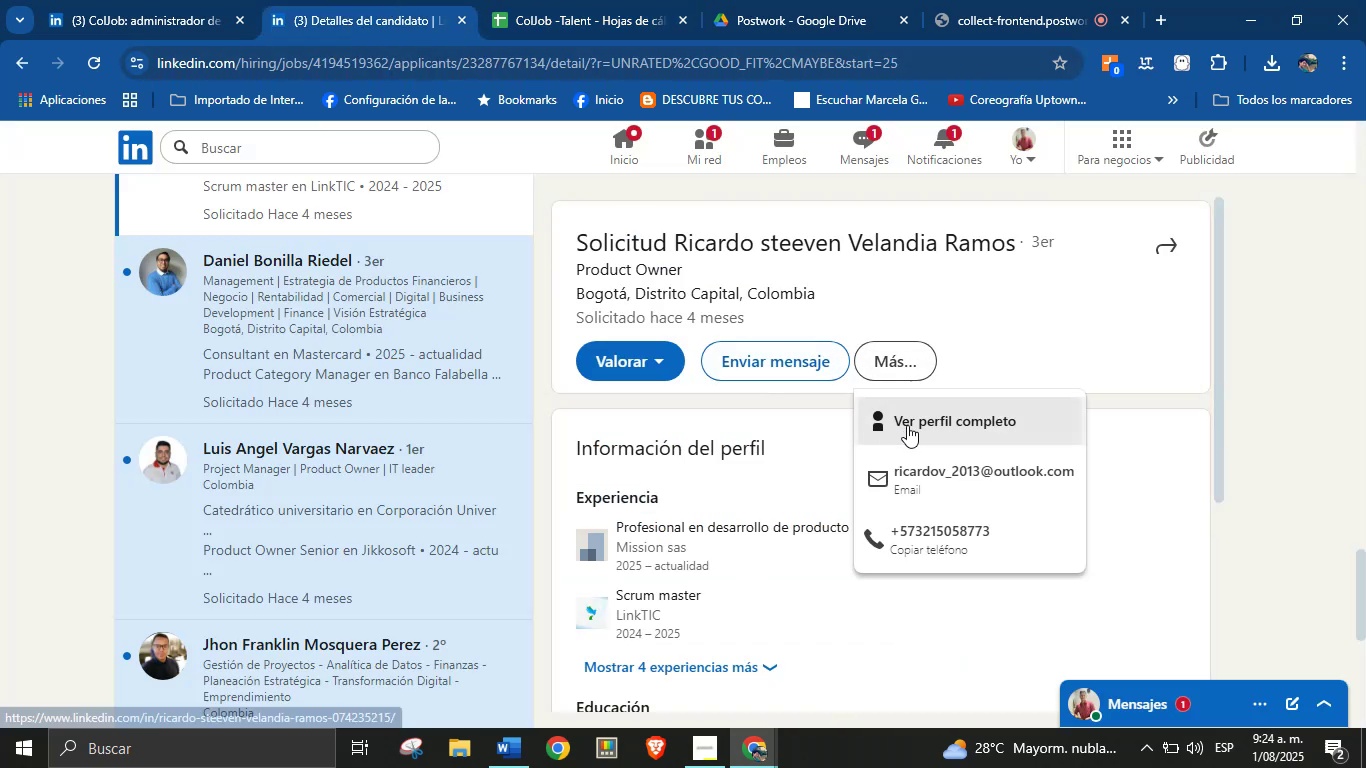 
right_click([922, 459])
 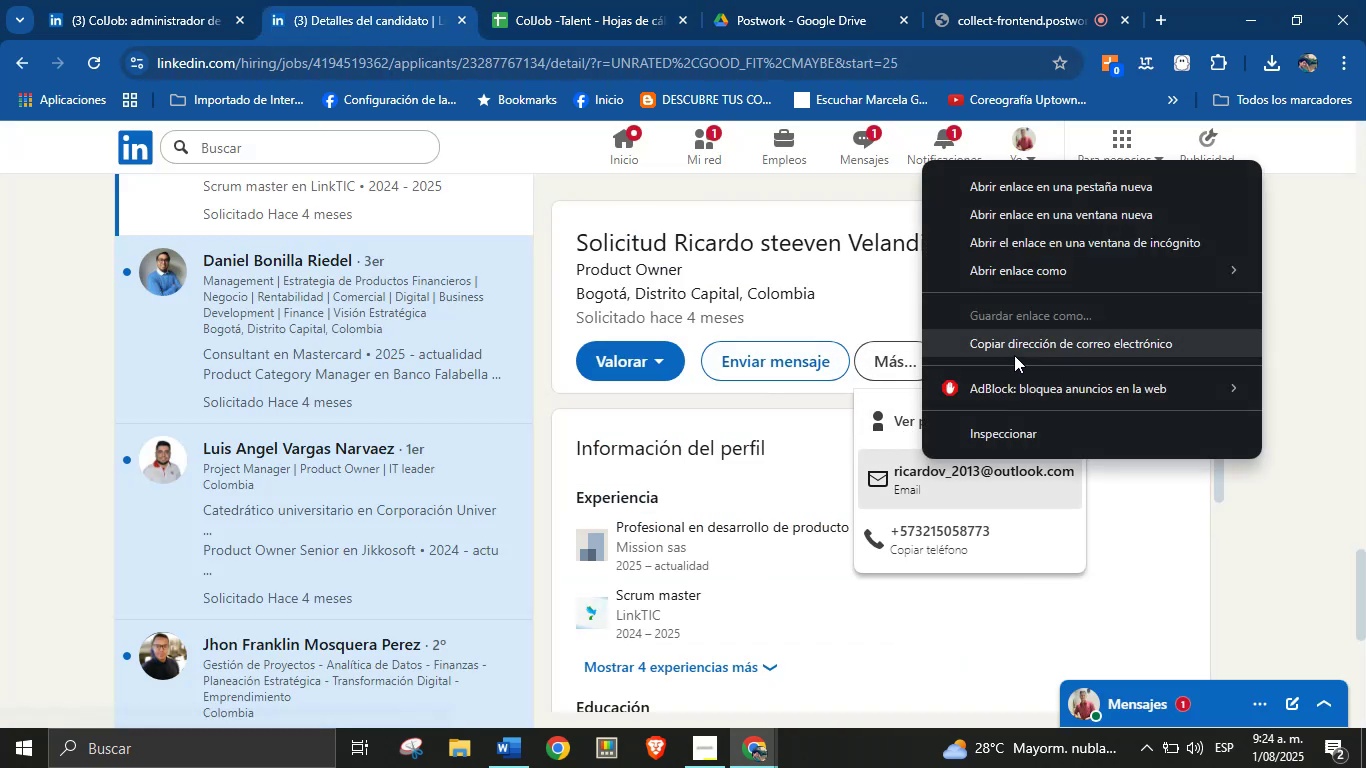 
left_click([1014, 352])
 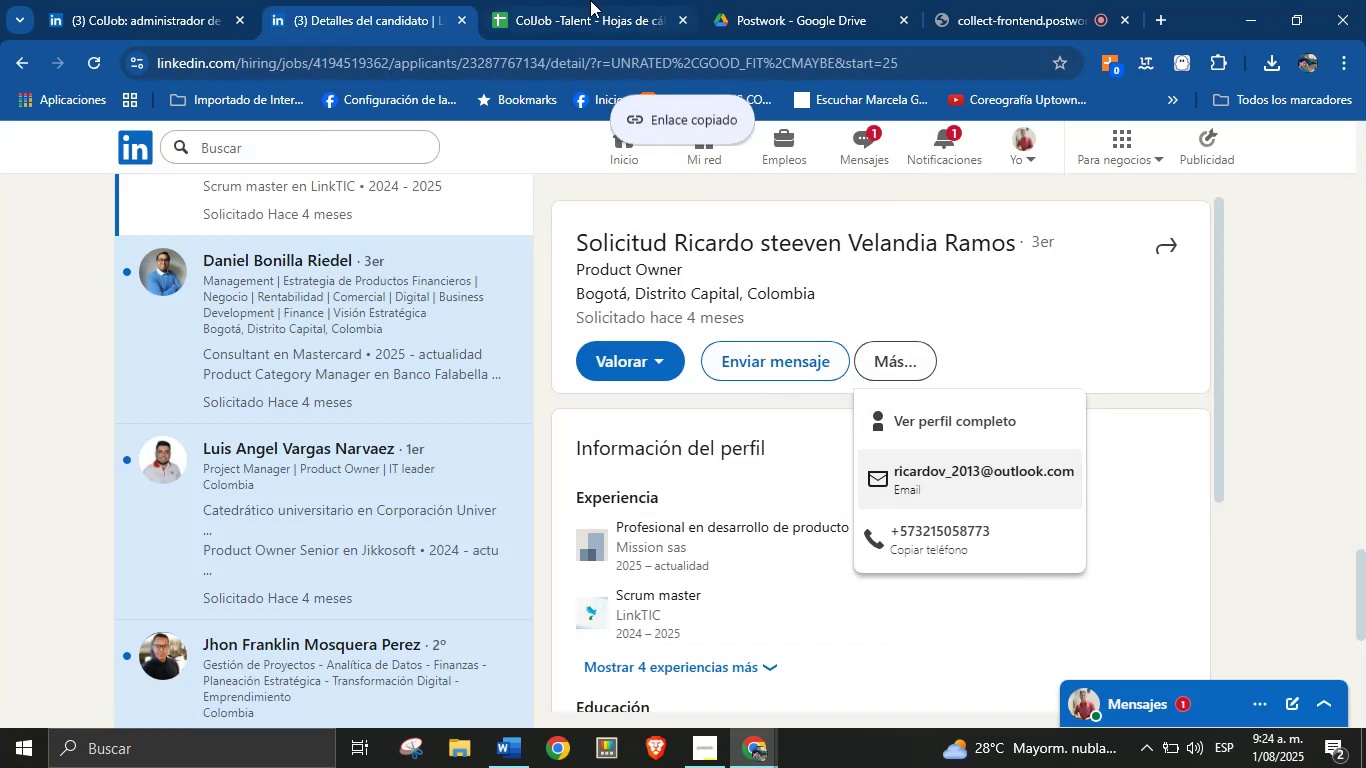 
left_click([585, 0])
 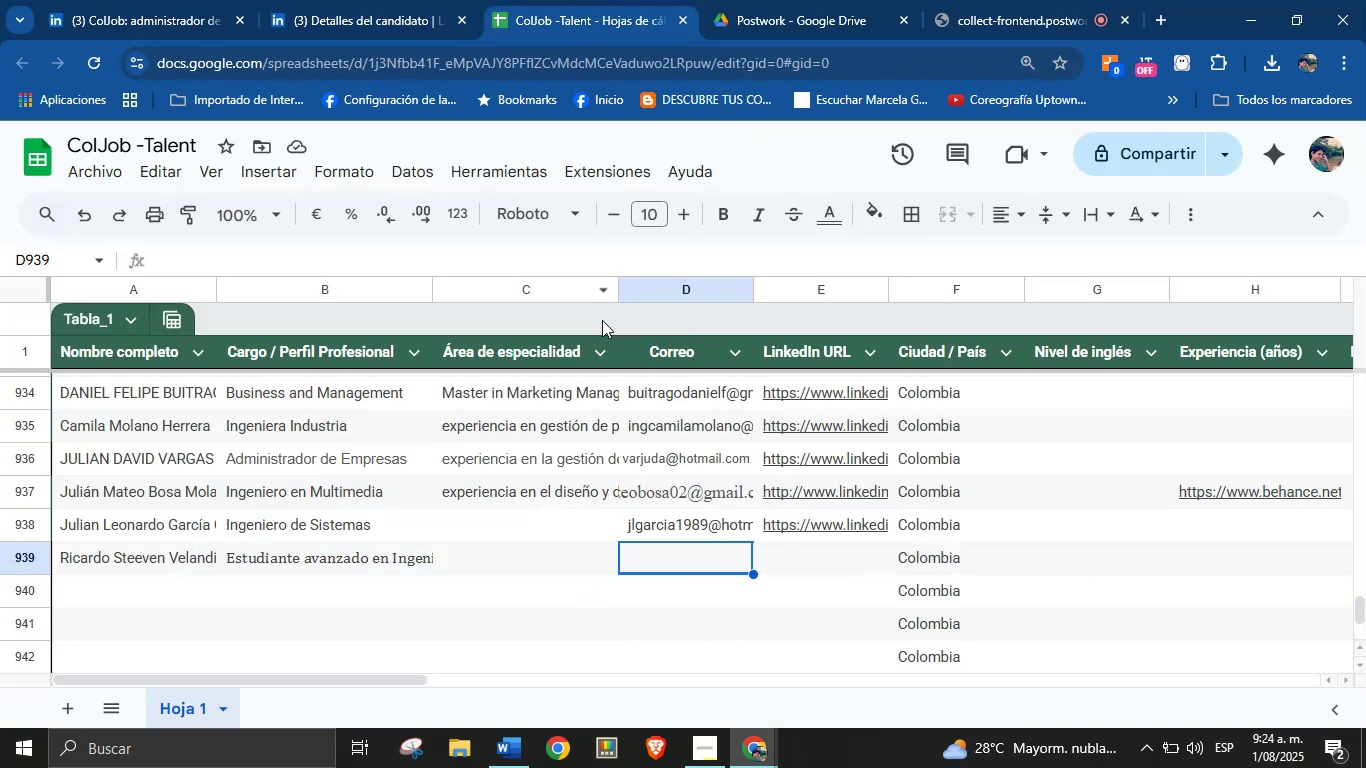 
key(Control+V)
 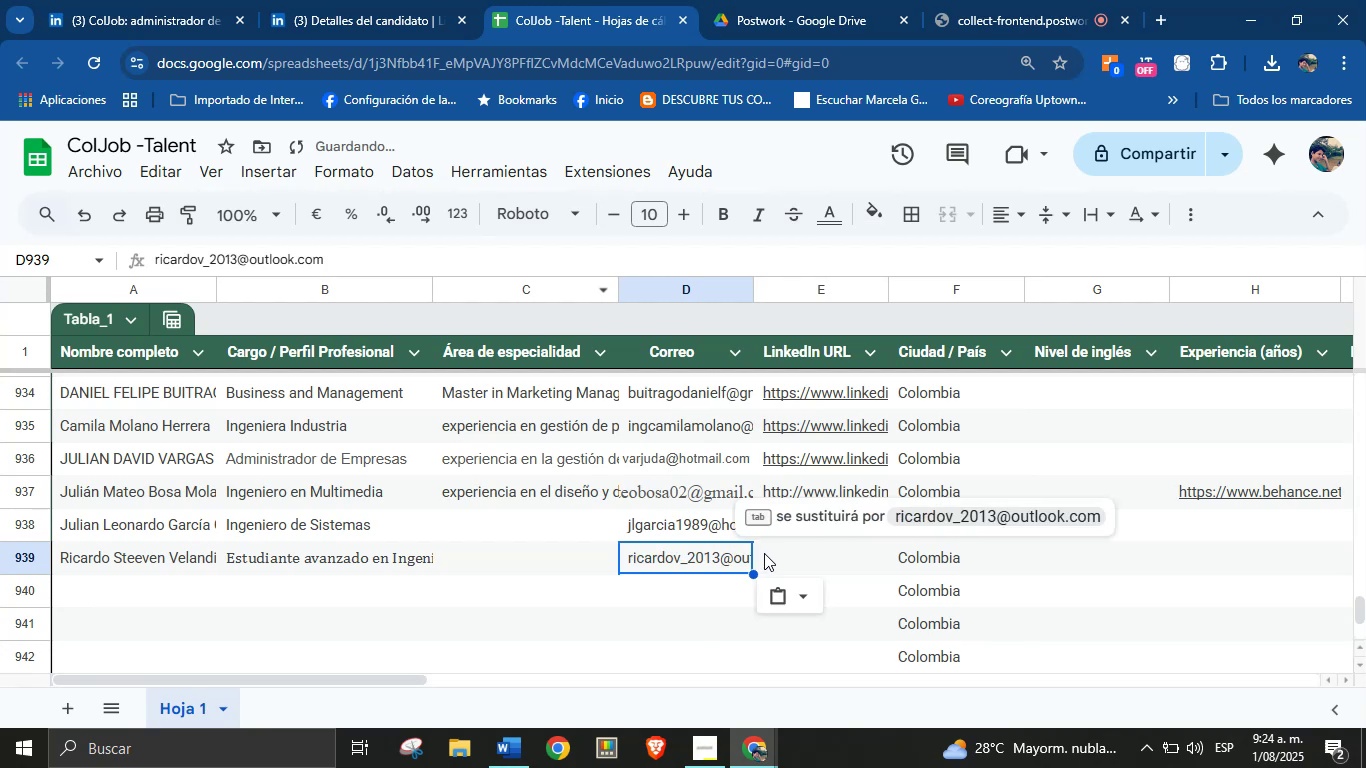 
left_click([779, 558])
 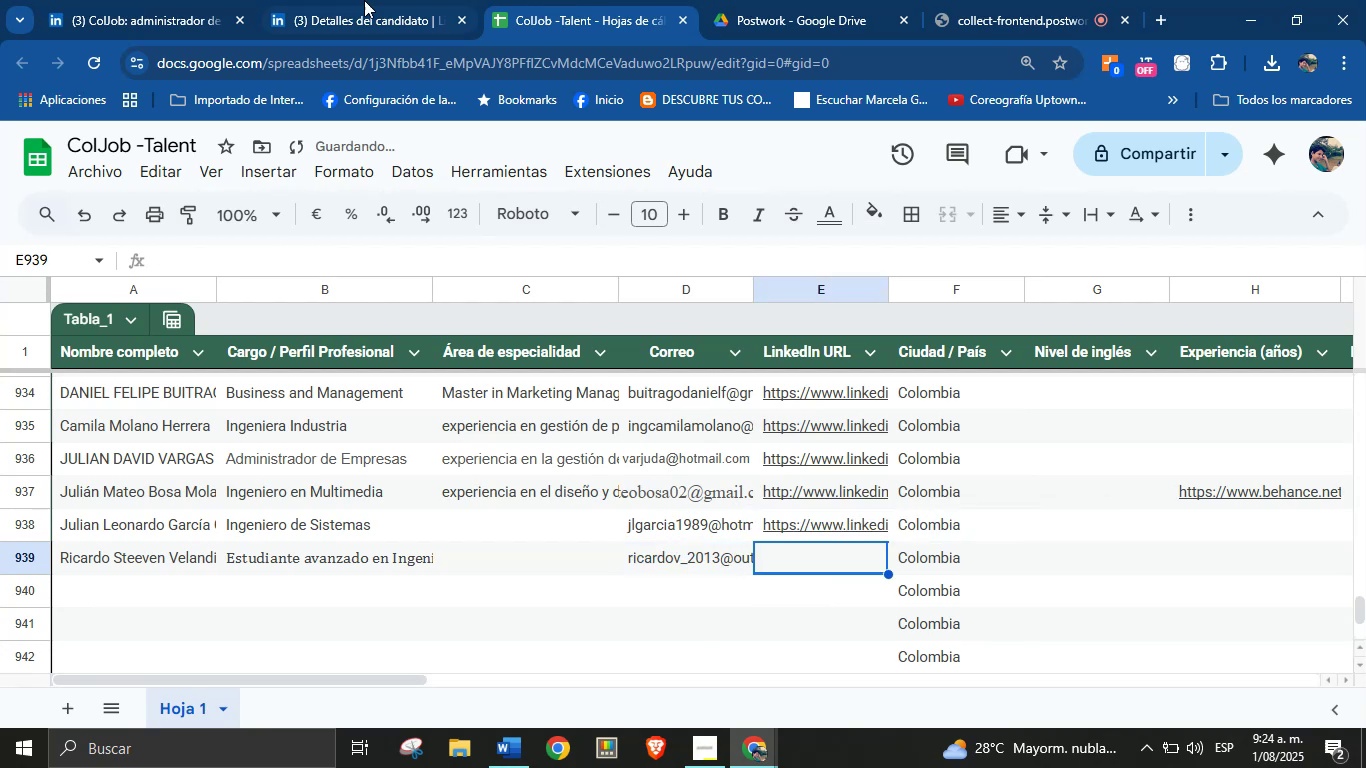 
left_click([339, 0])
 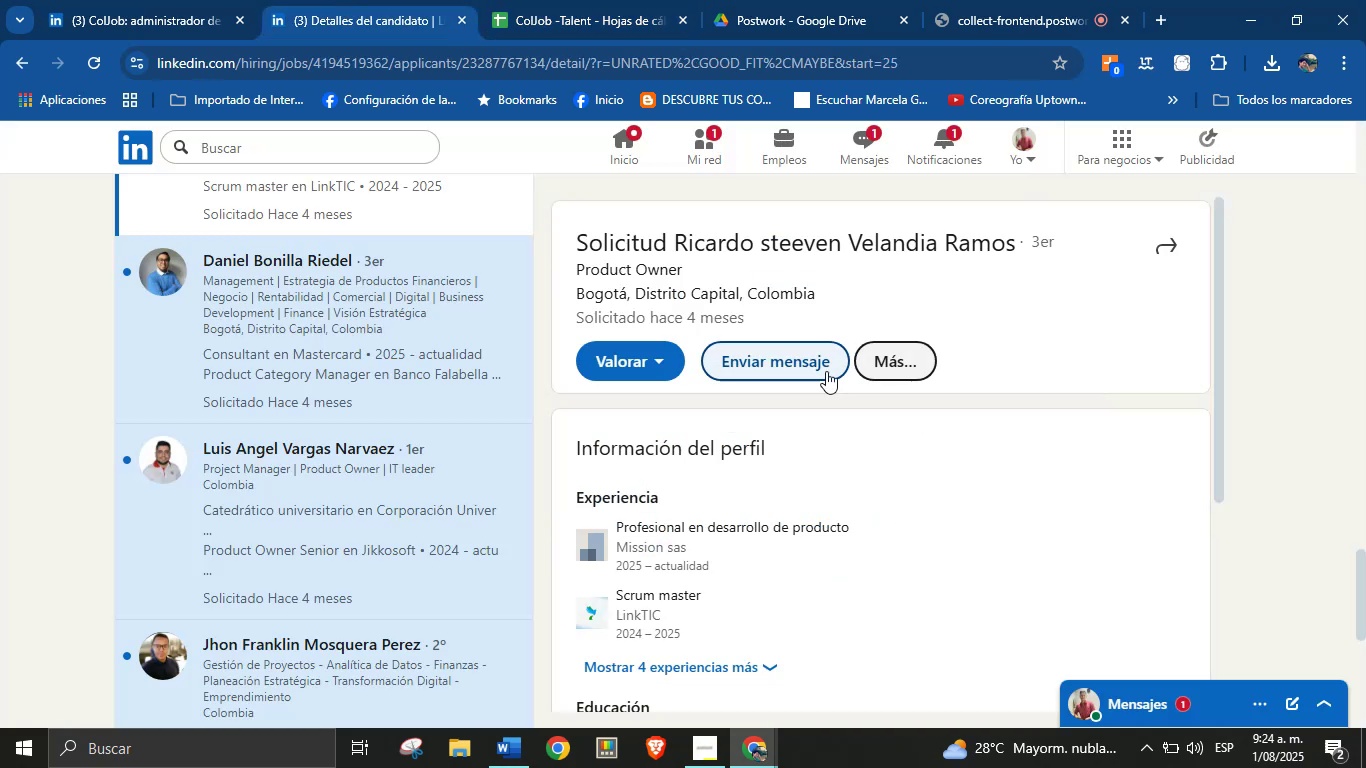 
left_click([892, 372])
 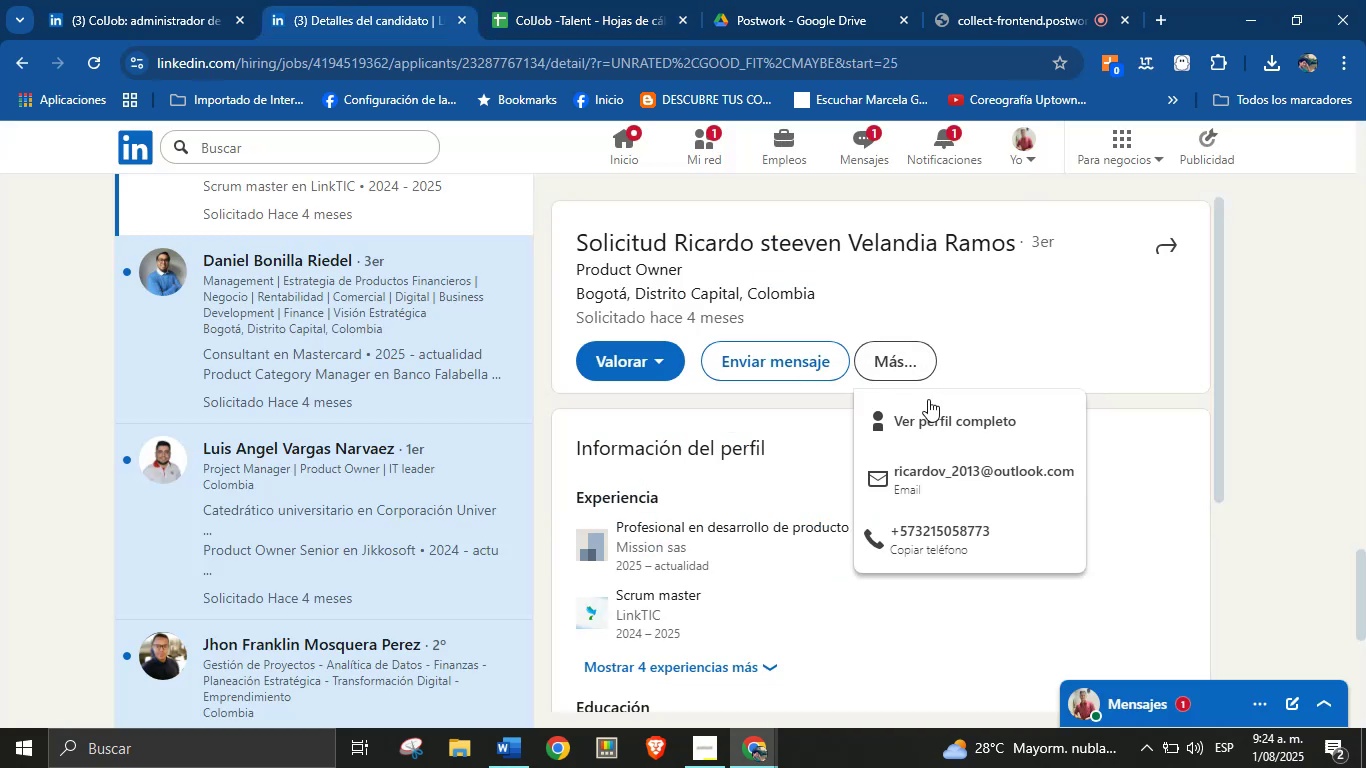 
right_click([931, 413])
 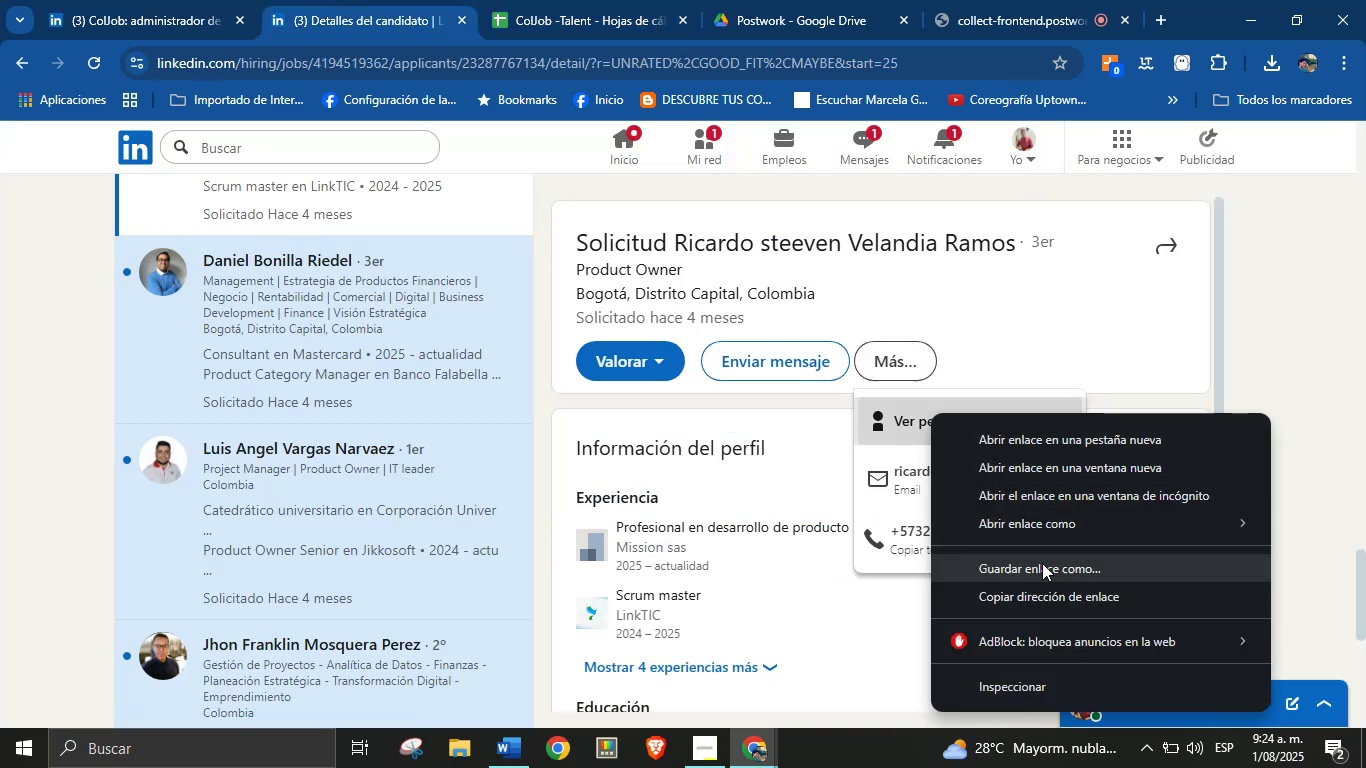 
left_click([1050, 594])
 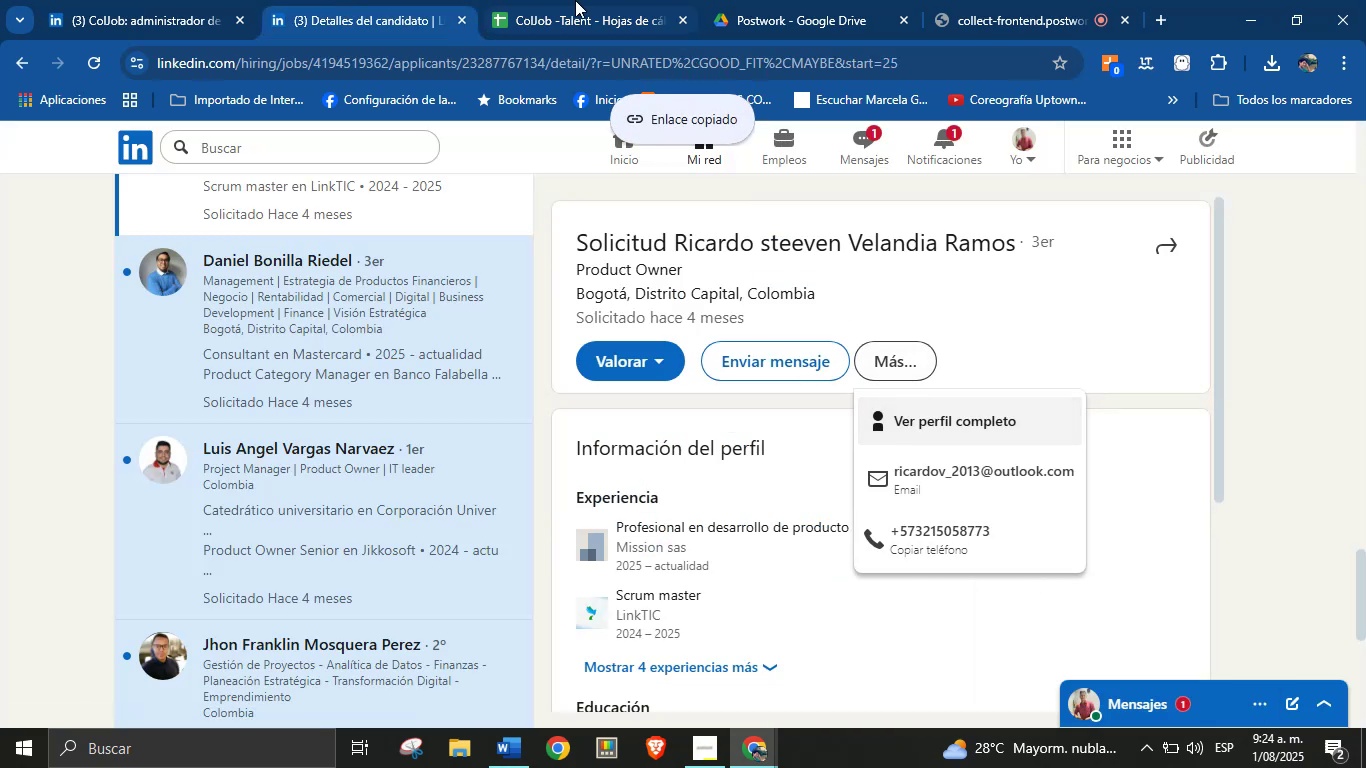 
left_click([535, 0])
 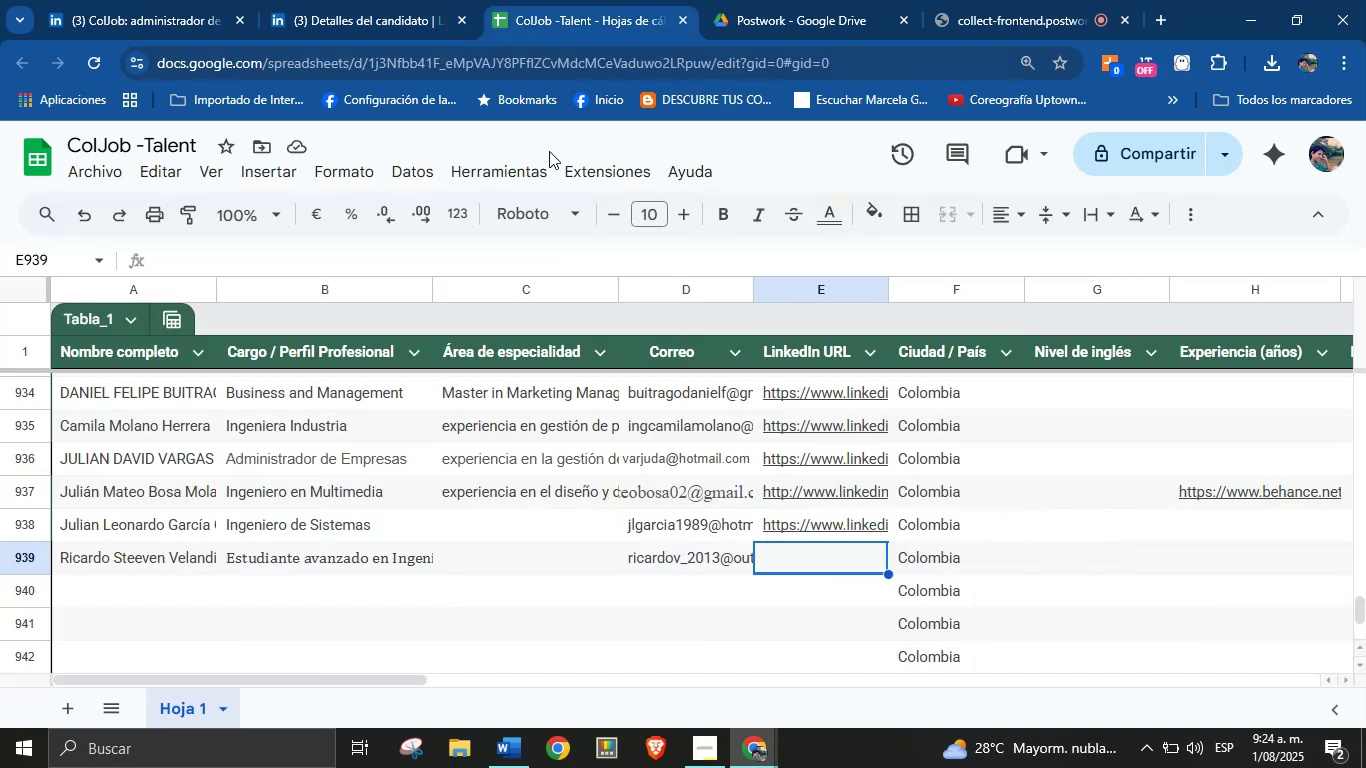 
key(Control+V)
 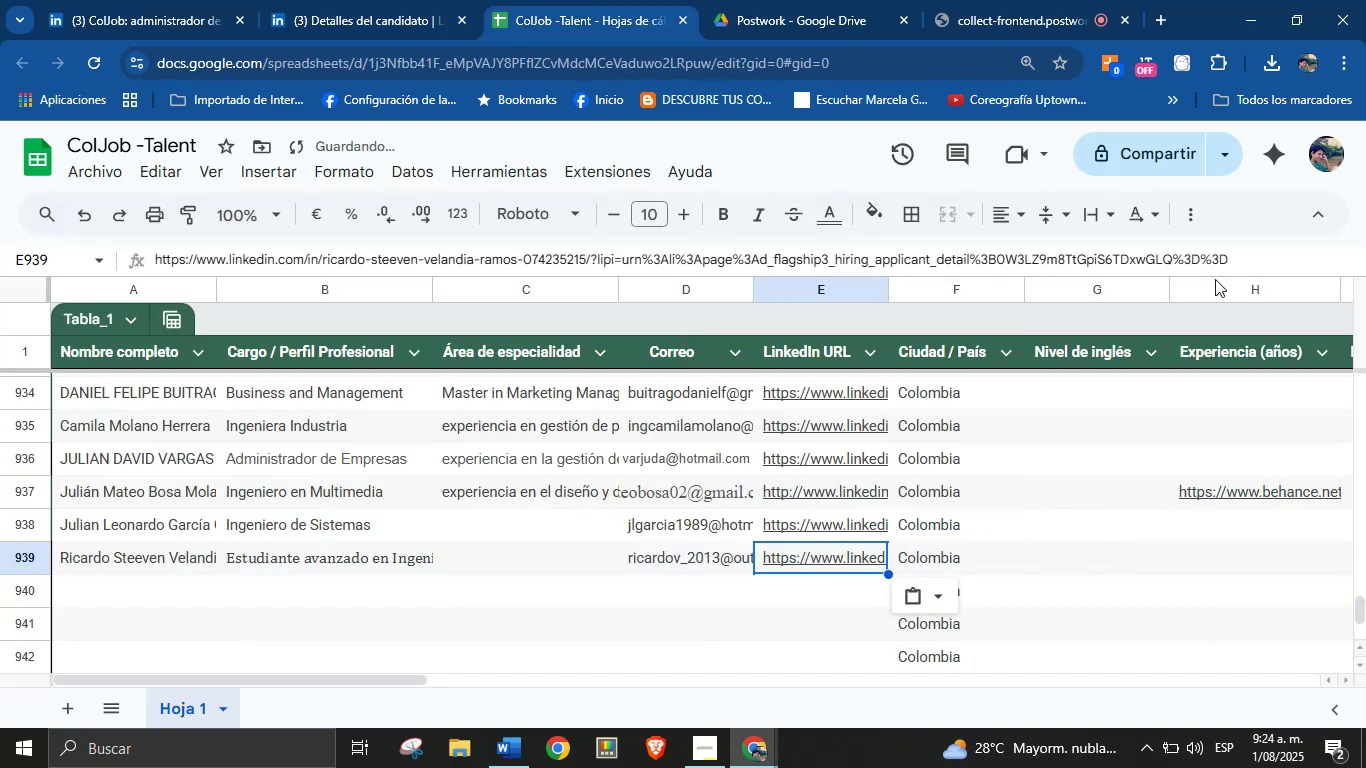 
left_click_drag(start_coordinate=[1231, 262], to_coordinate=[604, 274])
 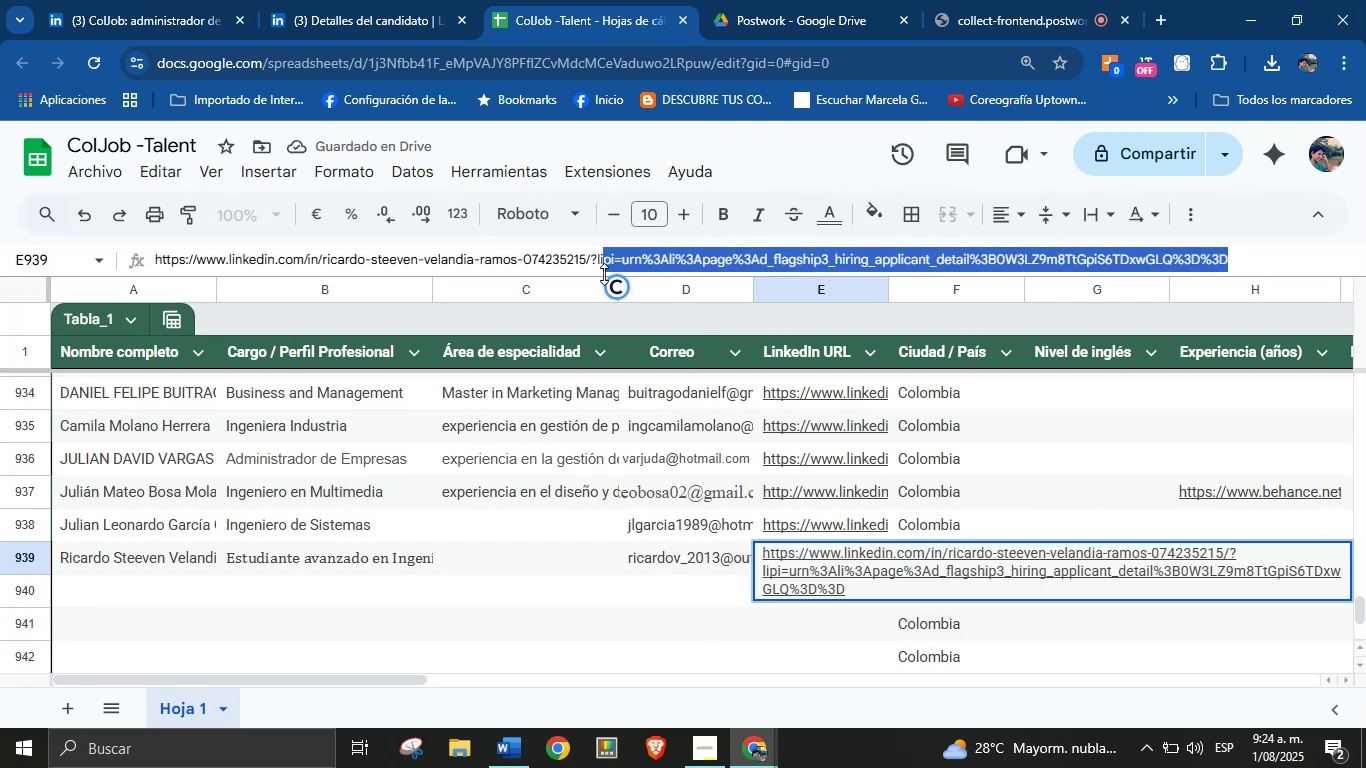 
key(Backspace)
 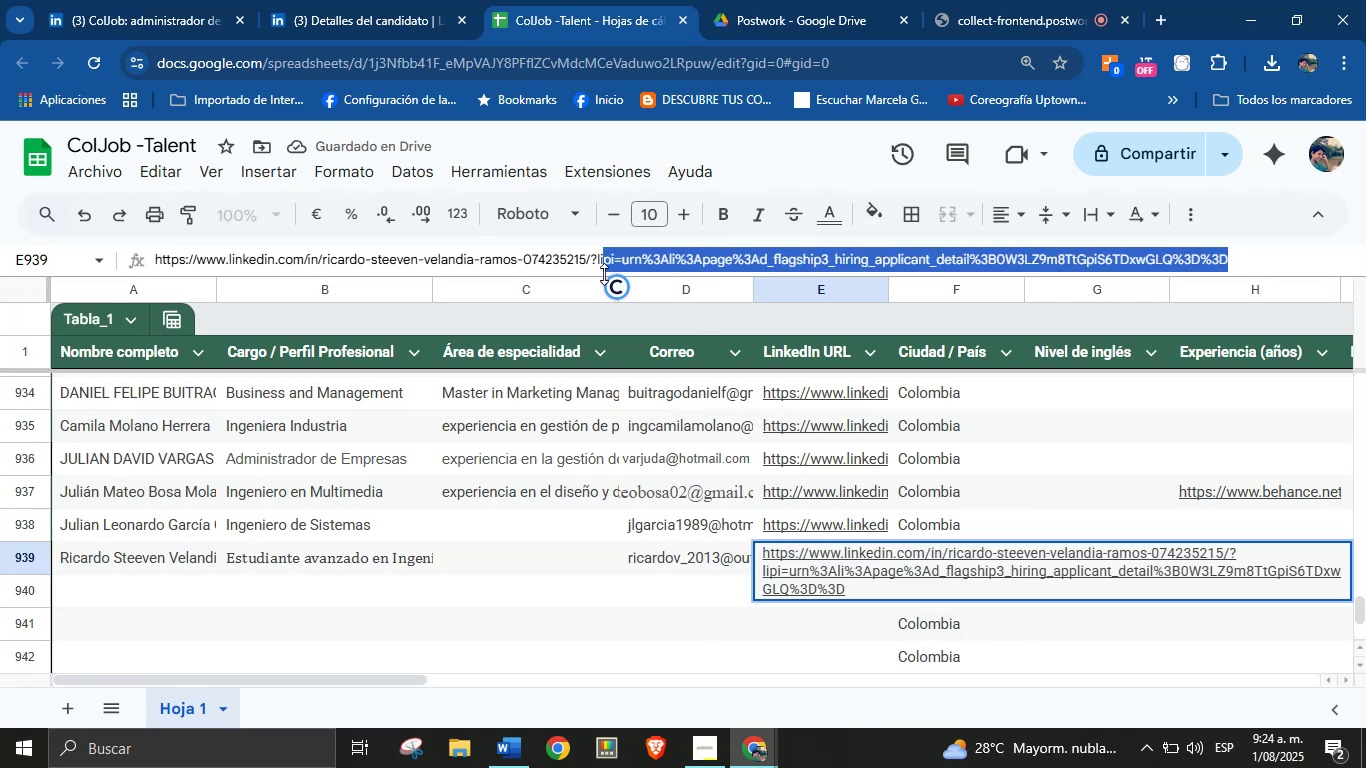 
key(Backspace)
 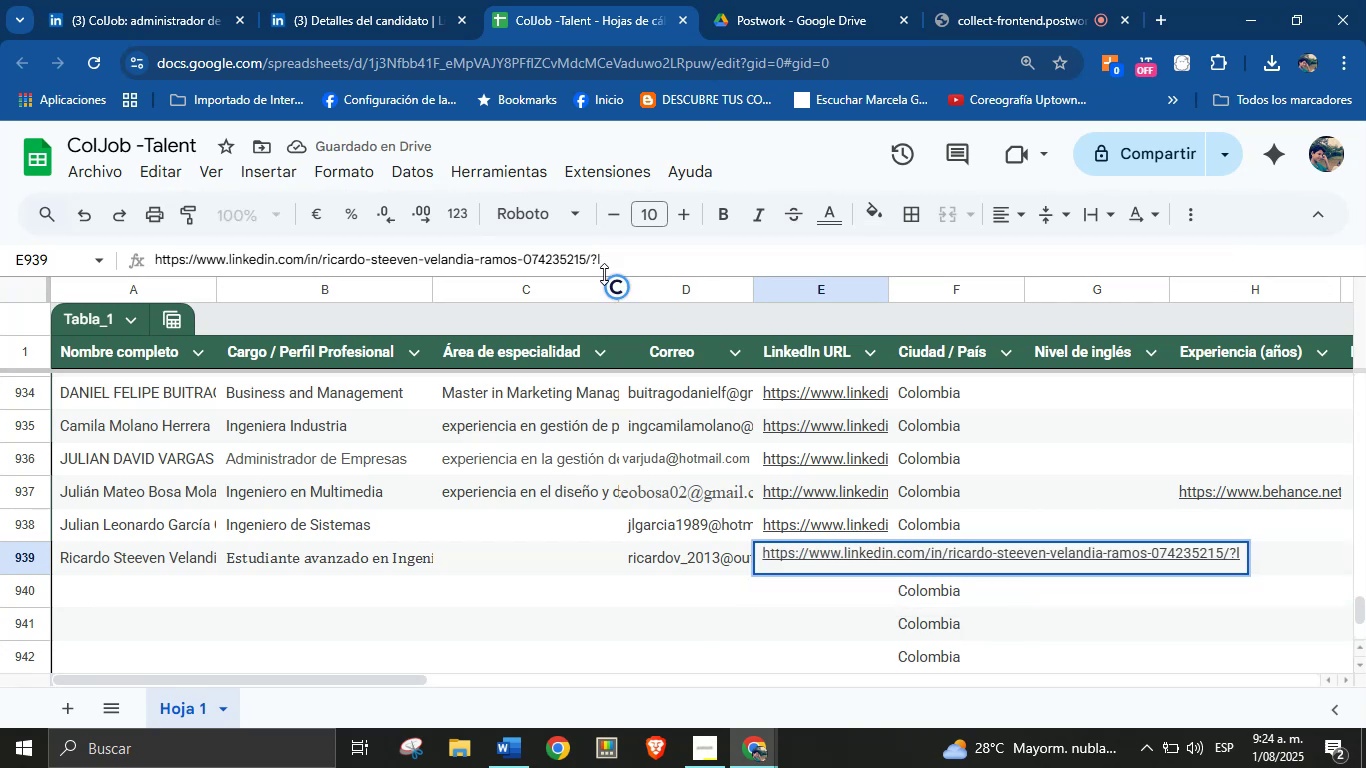 
key(Backspace)
 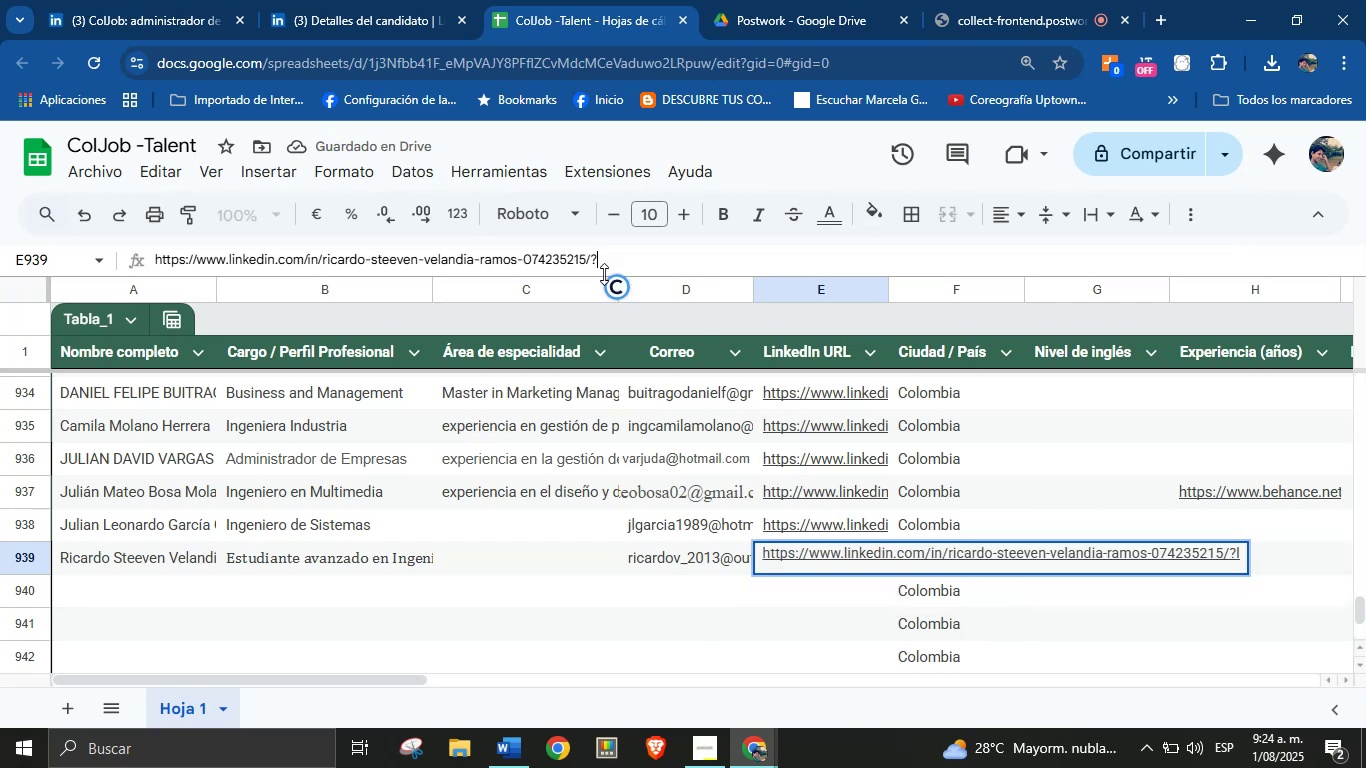 
key(Enter)
 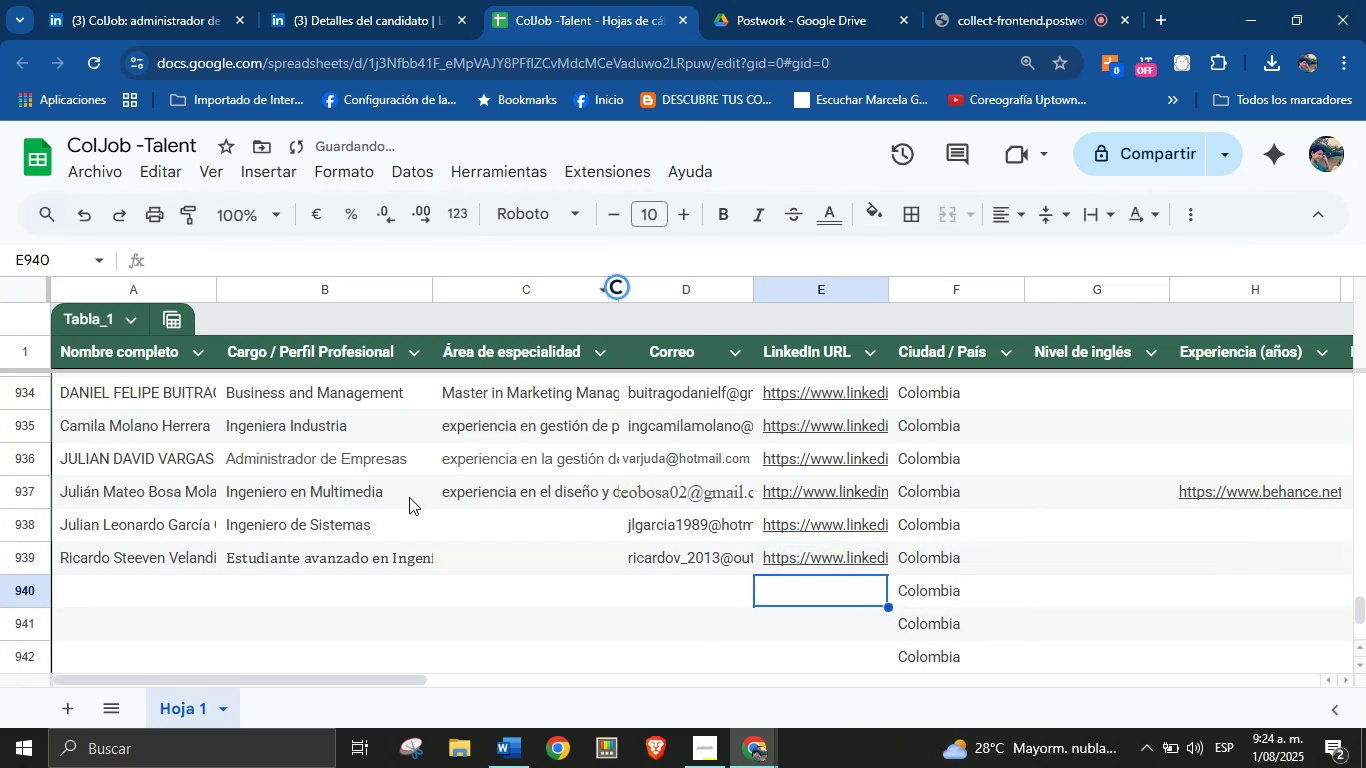 
left_click([125, 585])
 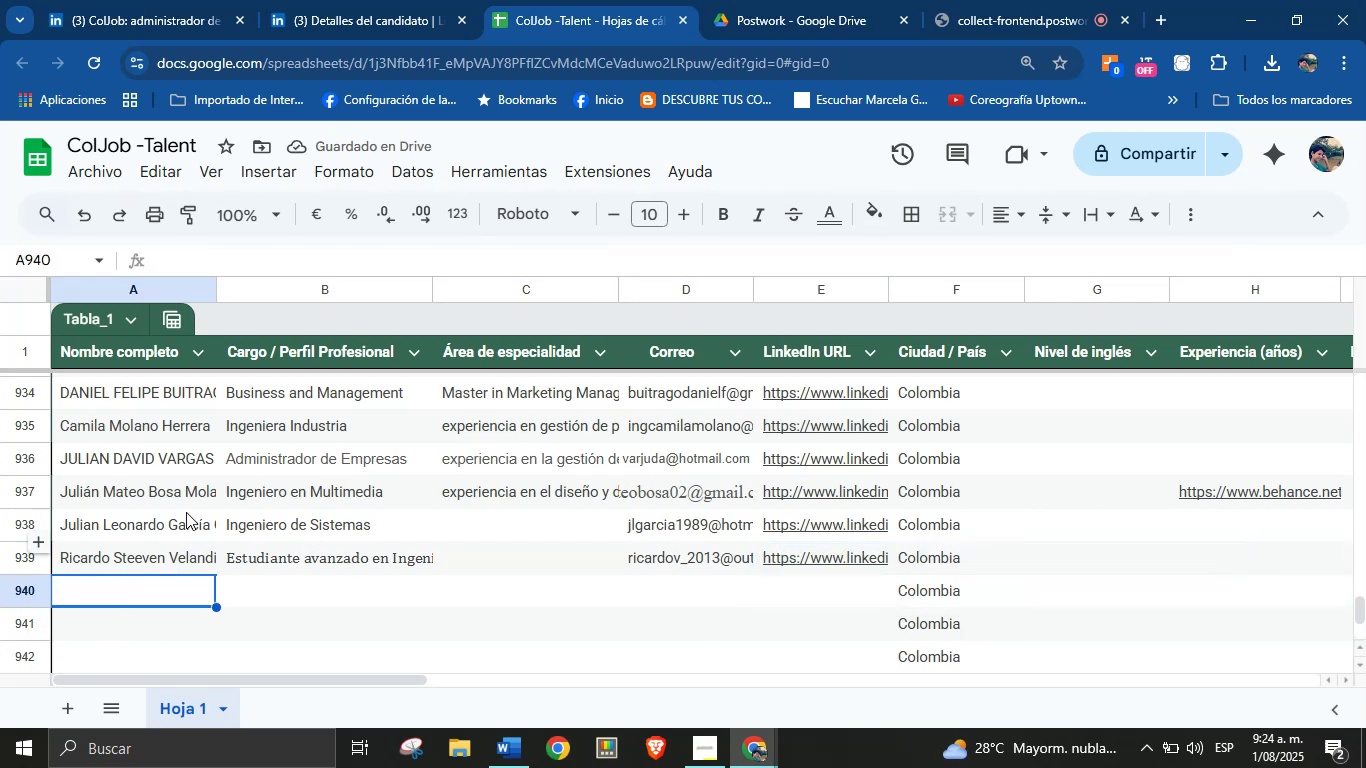 
scroll: coordinate [173, 466], scroll_direction: down, amount: 2.0
 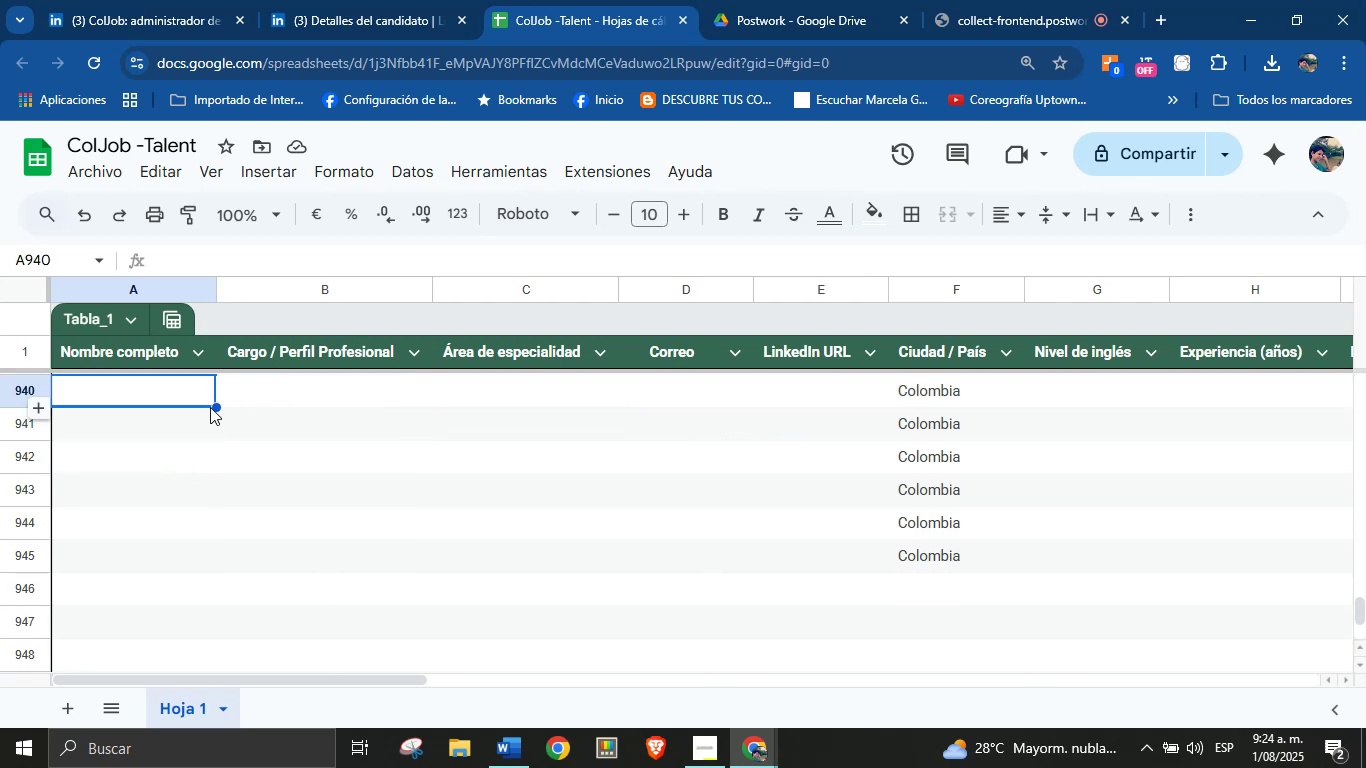 
left_click([352, 0])
 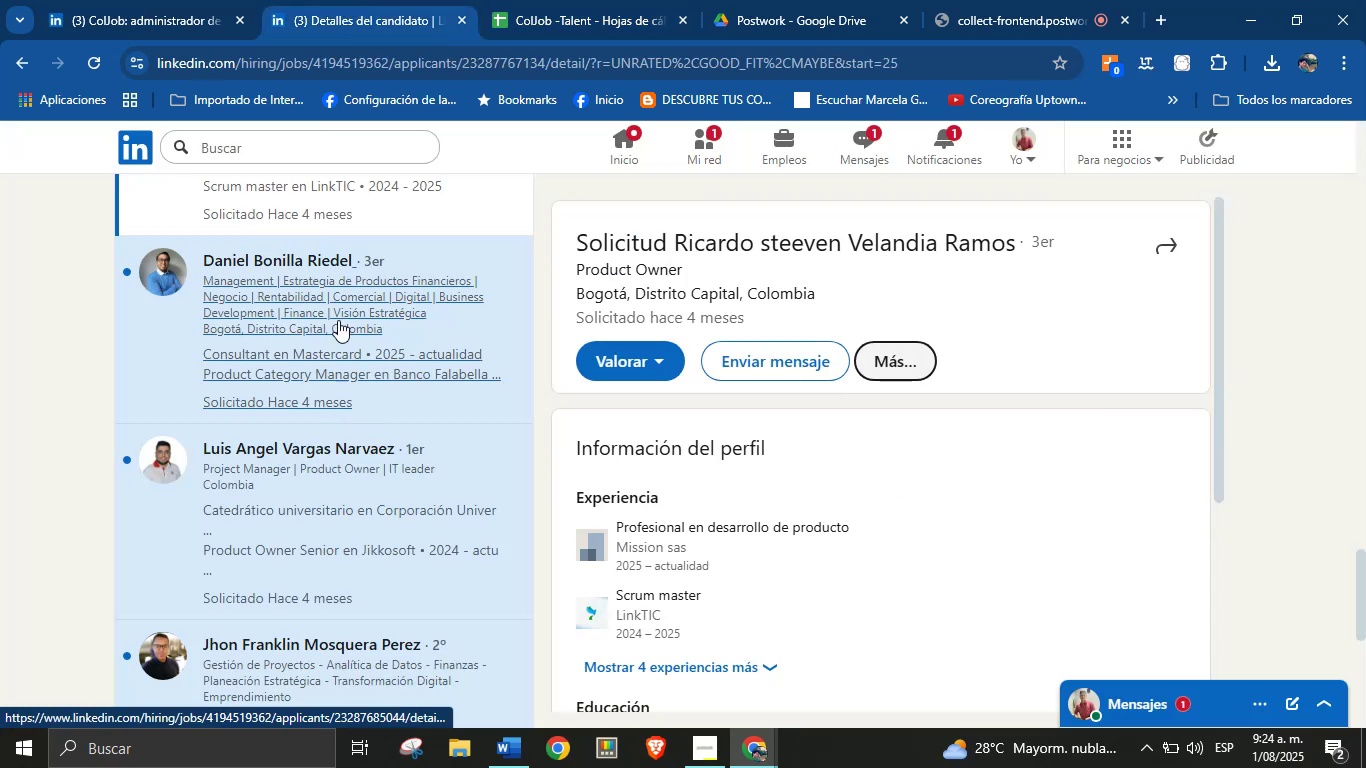 
left_click([338, 313])
 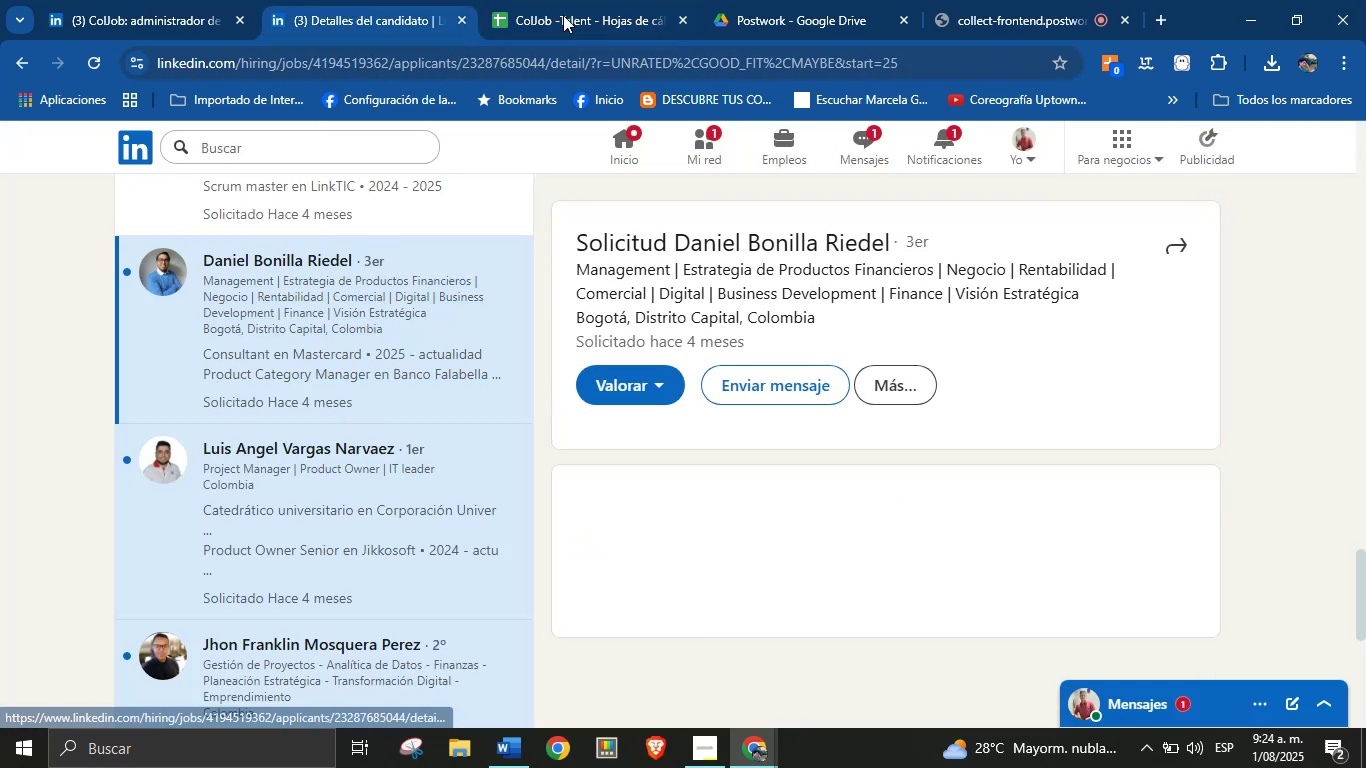 
left_click([578, 5])
 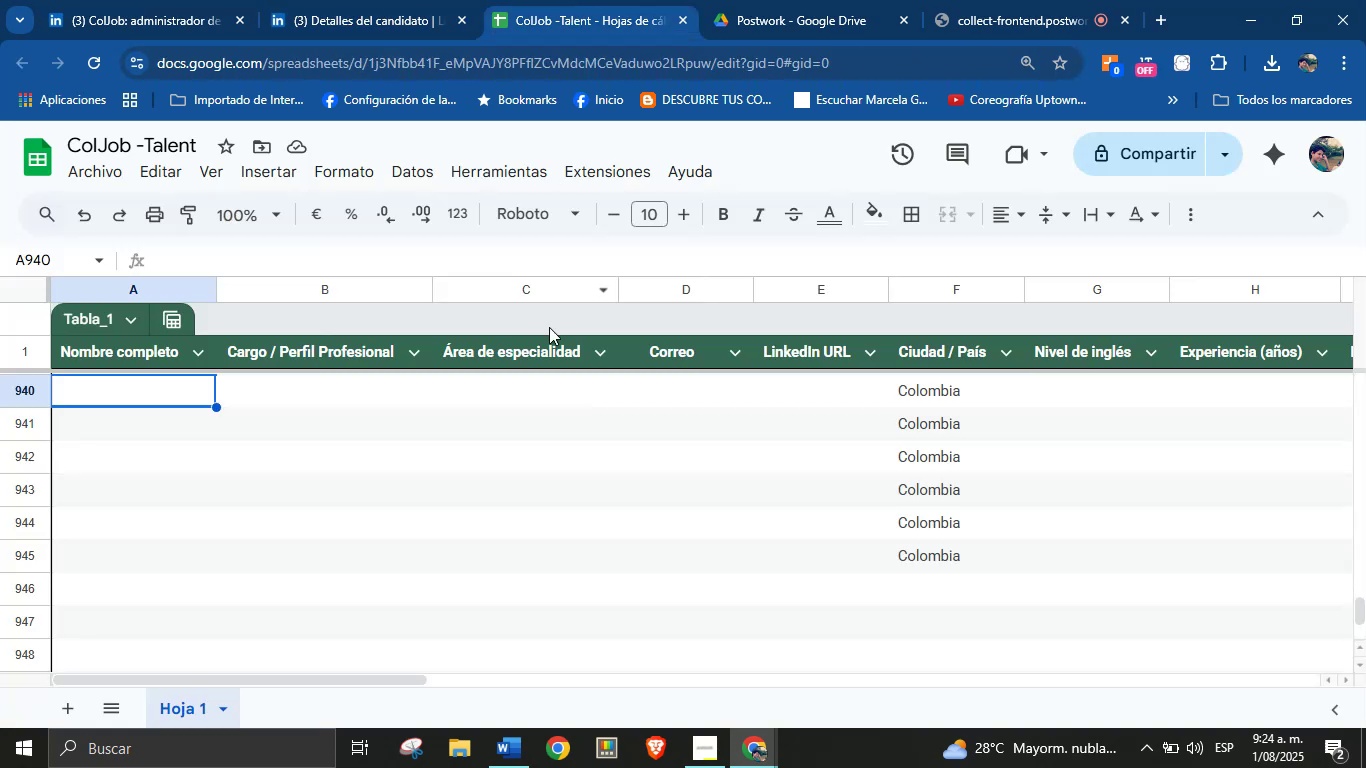 
scroll: coordinate [430, 460], scroll_direction: up, amount: 1.0
 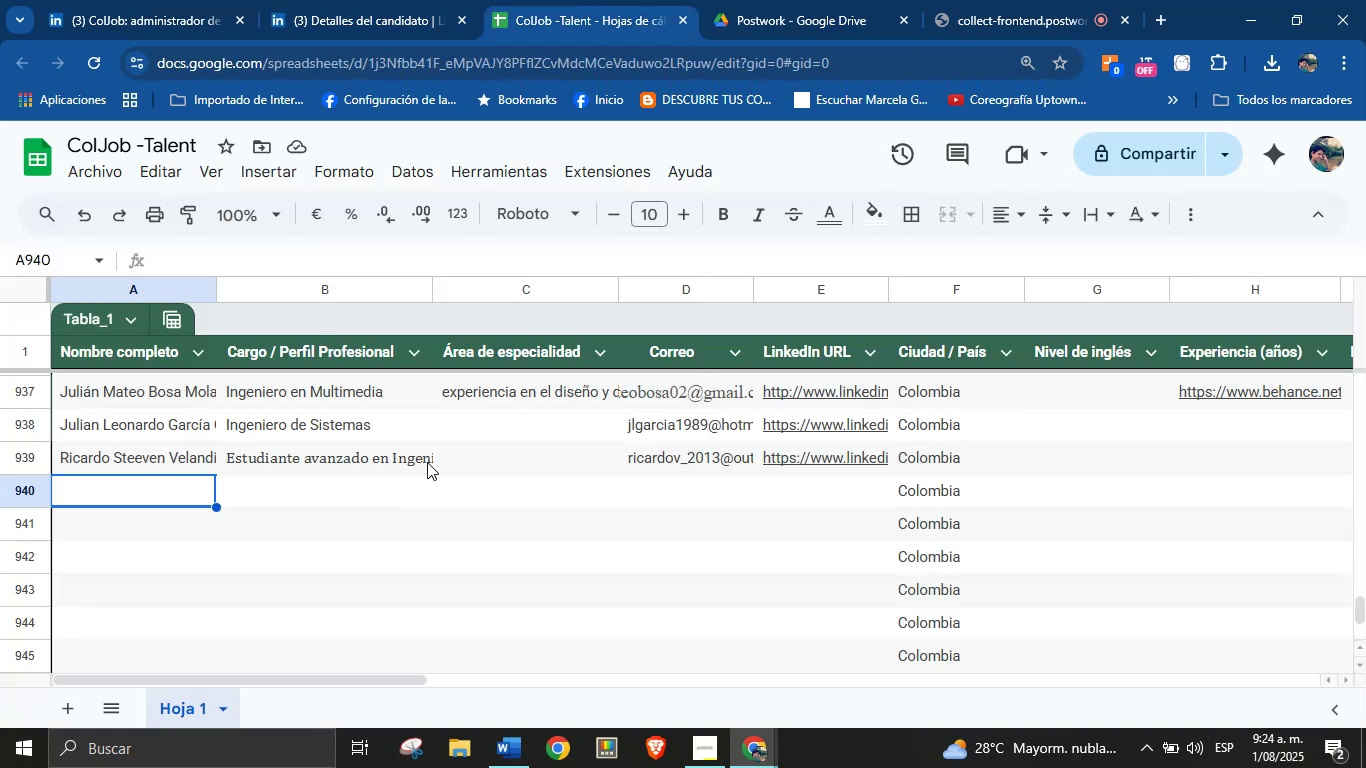 
scroll: coordinate [427, 462], scroll_direction: down, amount: 1.0
 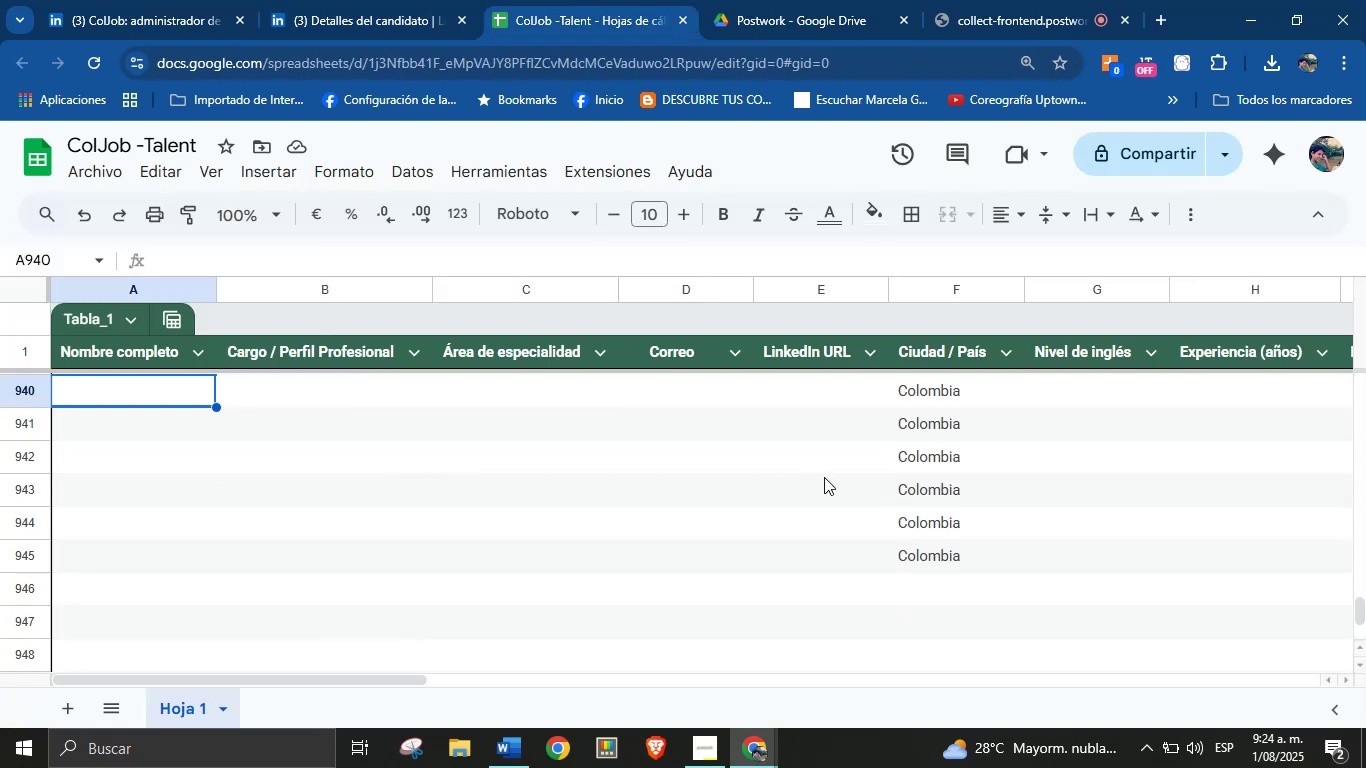 
left_click([932, 556])
 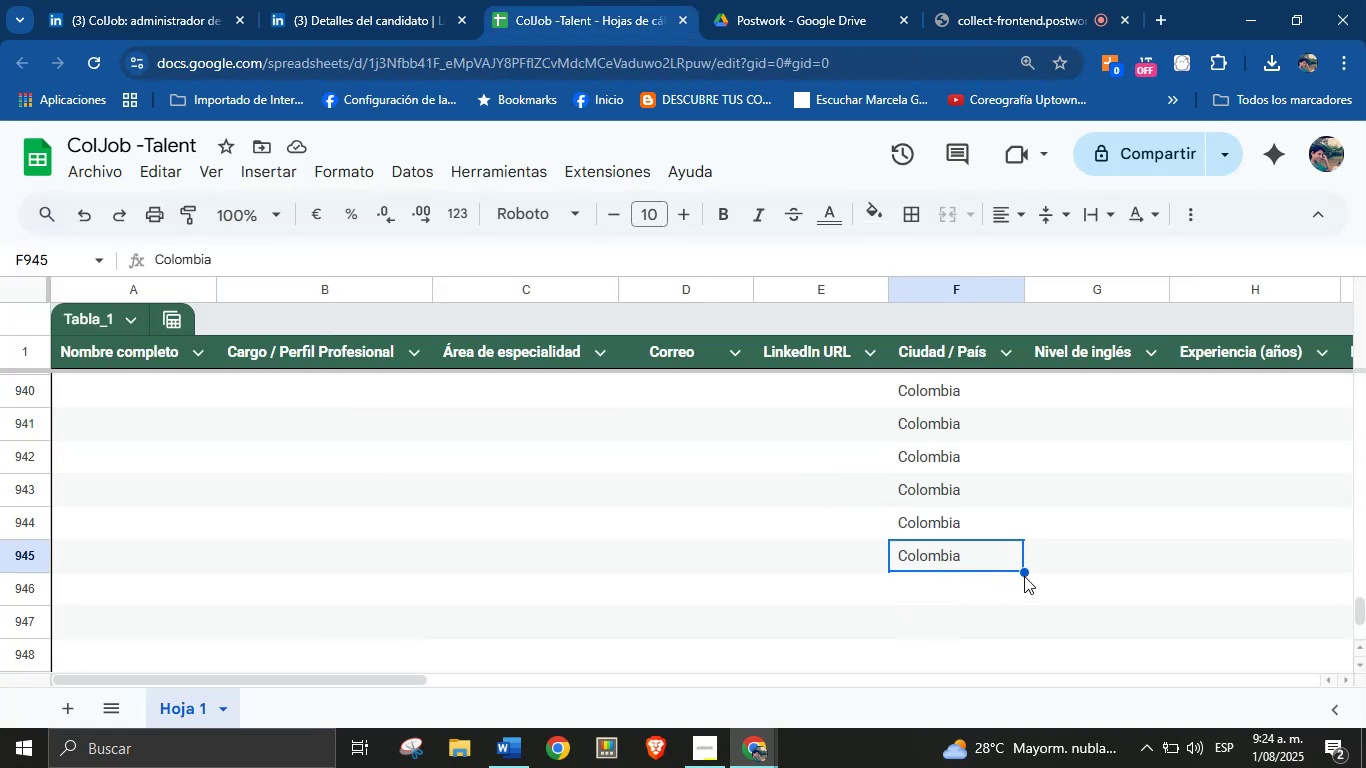 
left_click_drag(start_coordinate=[1024, 574], to_coordinate=[1001, 696])
 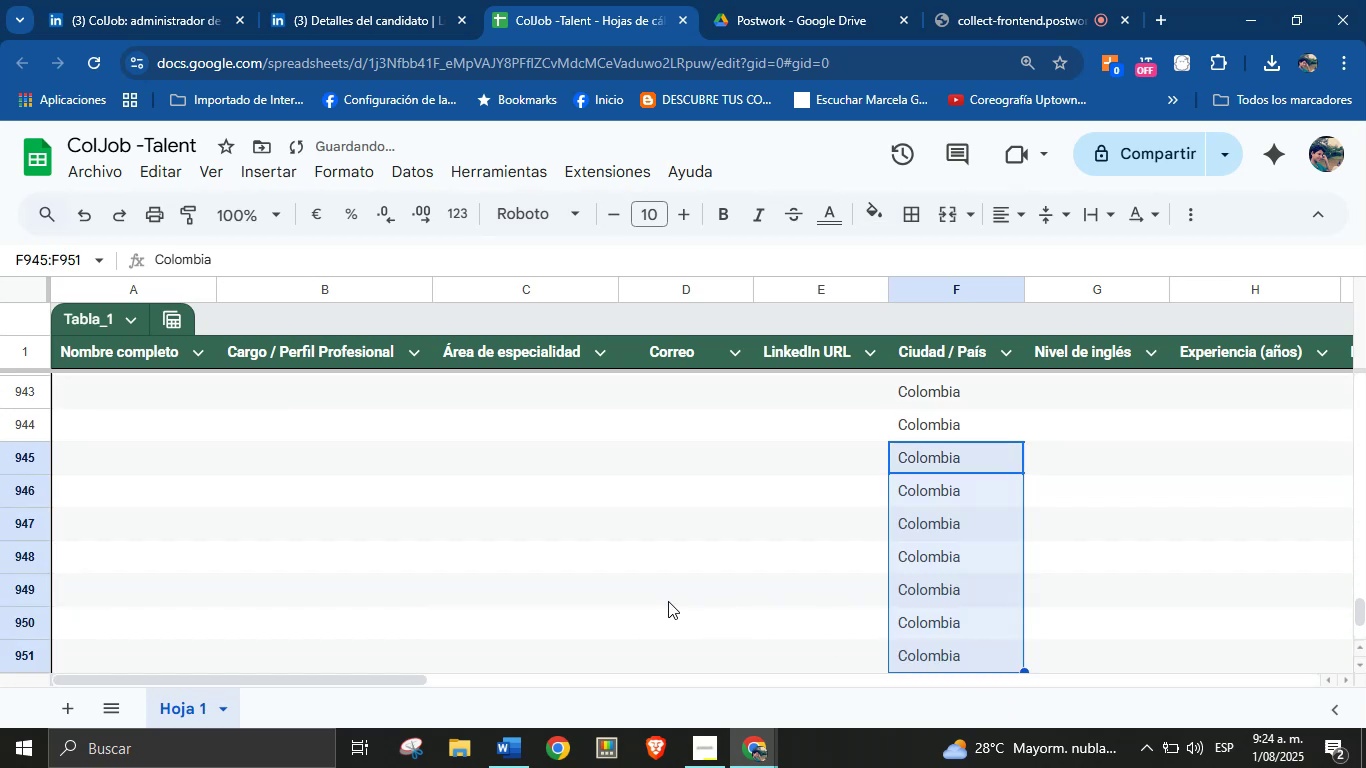 
left_click([661, 600])
 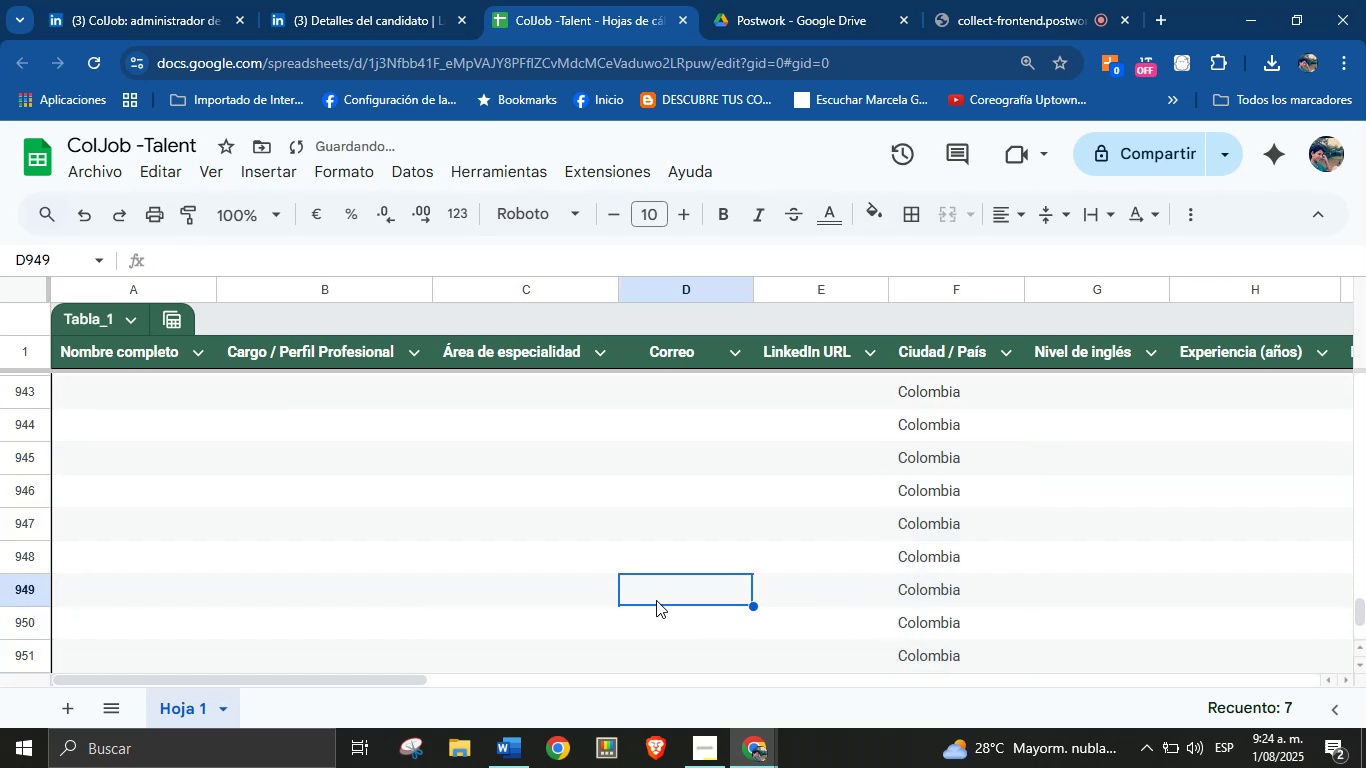 
scroll: coordinate [226, 580], scroll_direction: up, amount: 2.0
 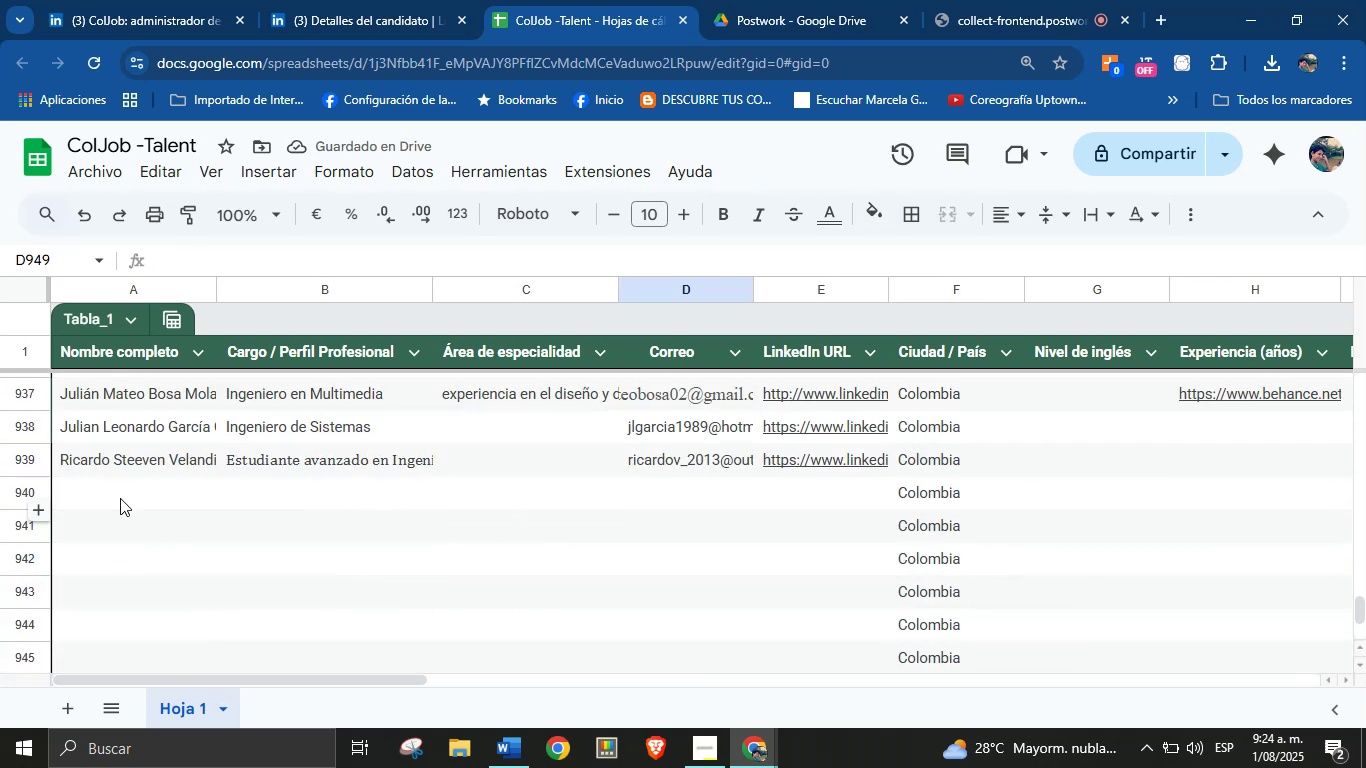 
left_click([120, 498])
 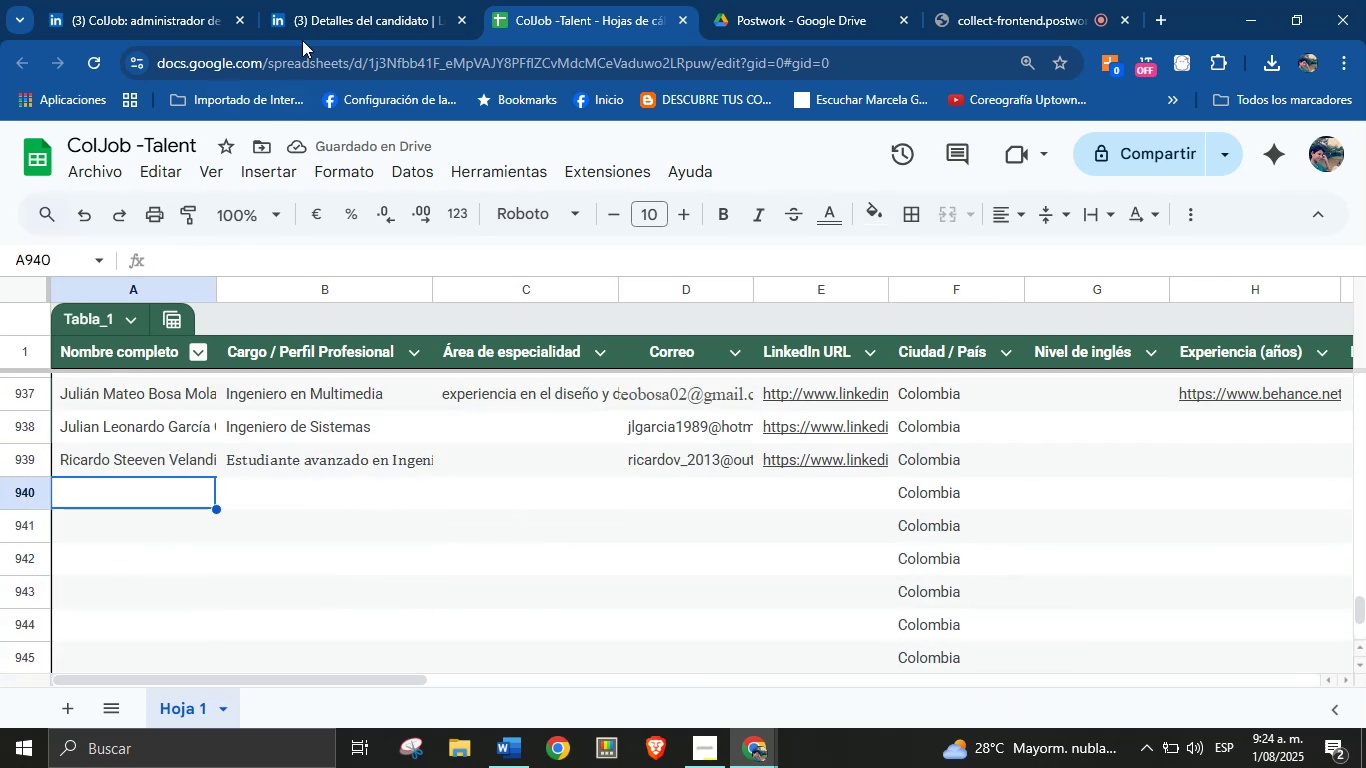 
left_click([331, 0])
 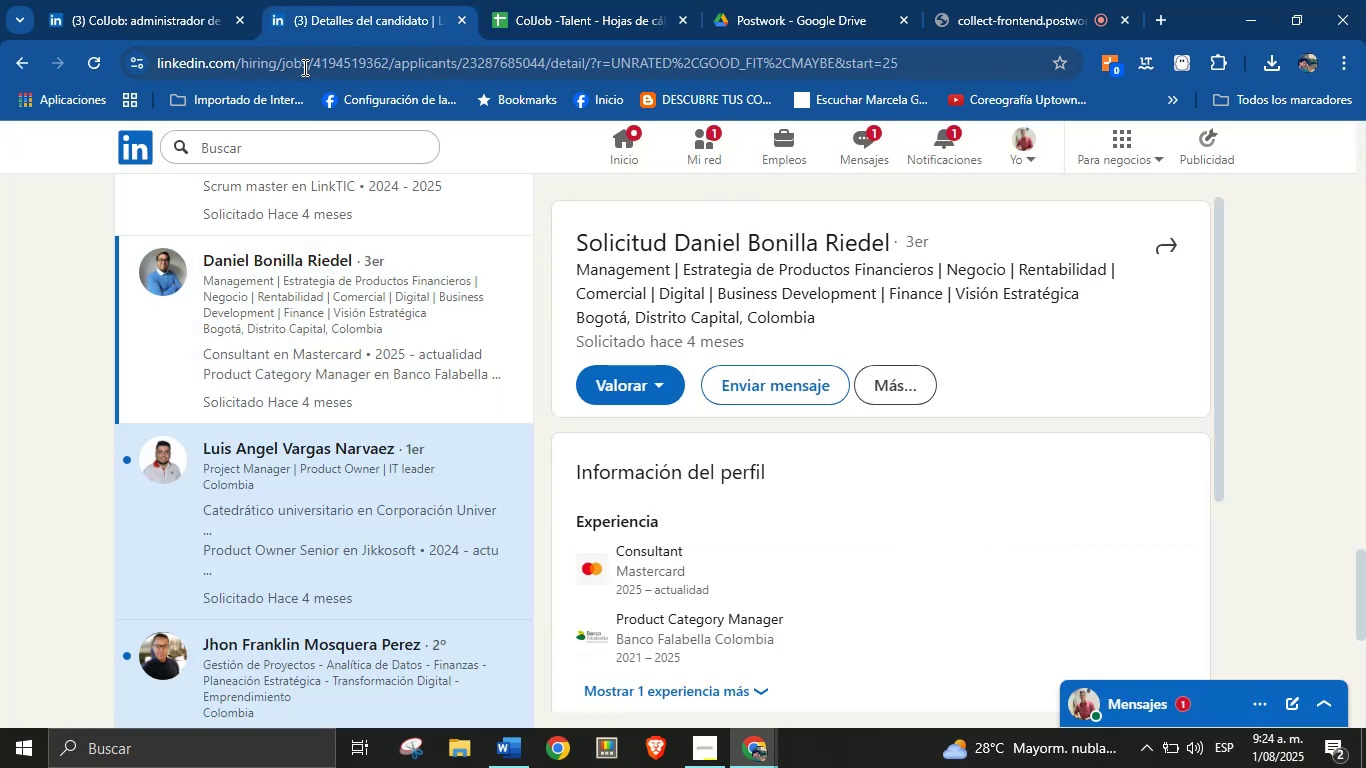 
wait(9.79)
 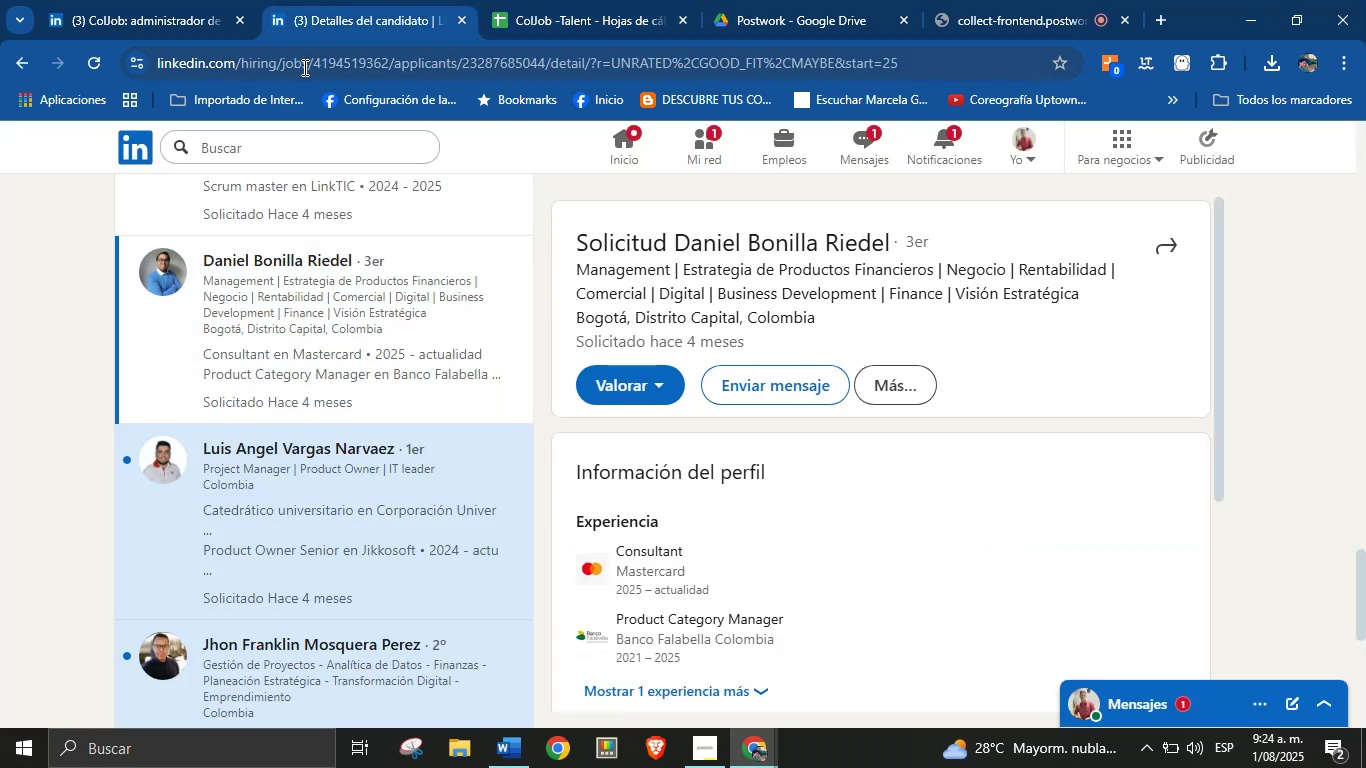 
scroll: coordinate [791, 462], scroll_direction: down, amount: 4.0
 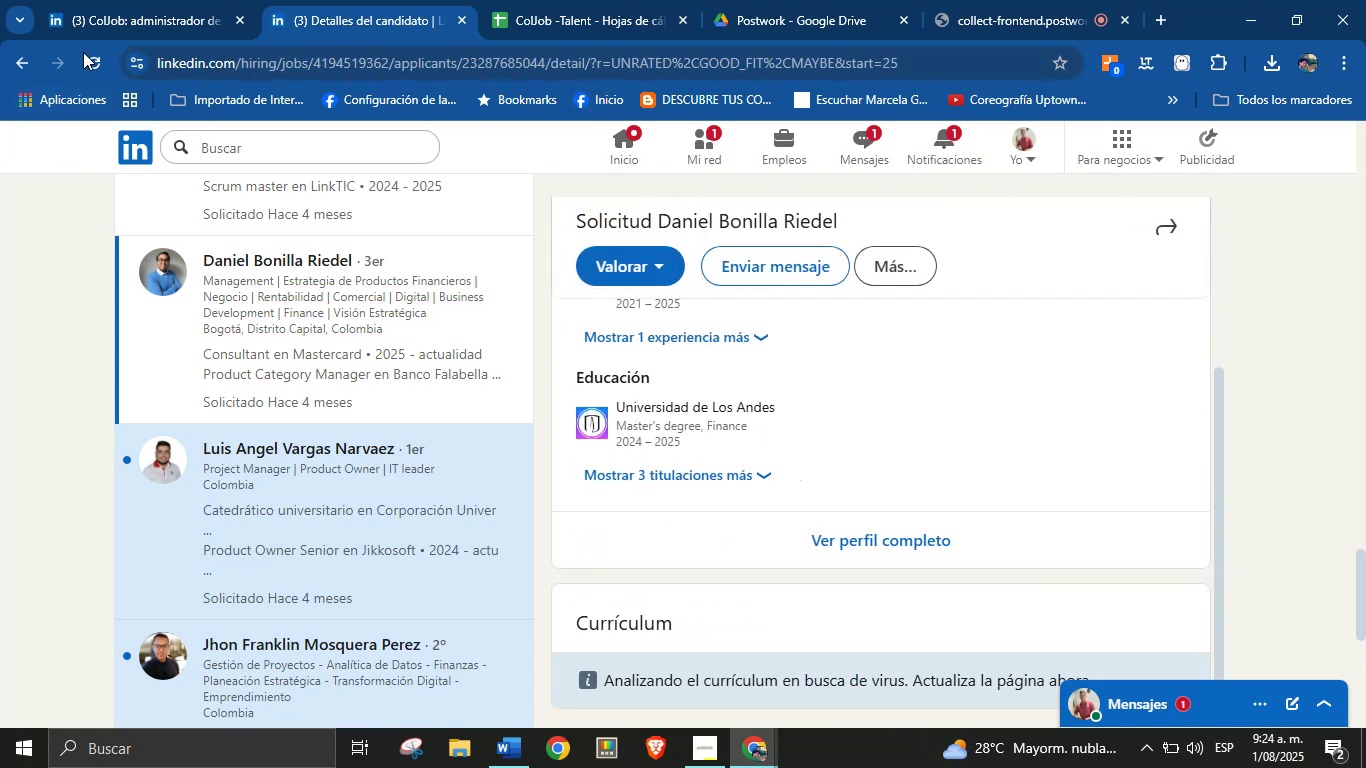 
left_click([87, 53])
 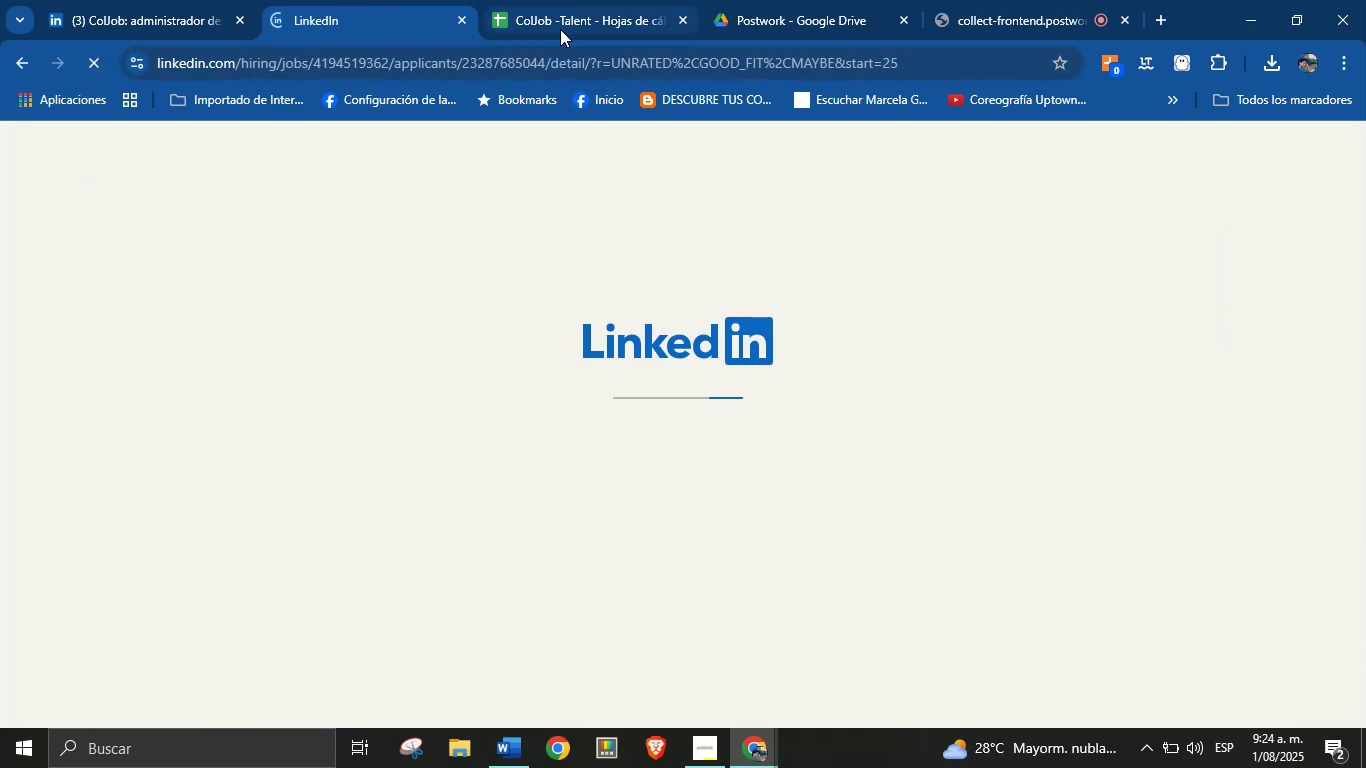 
left_click([987, 0])
 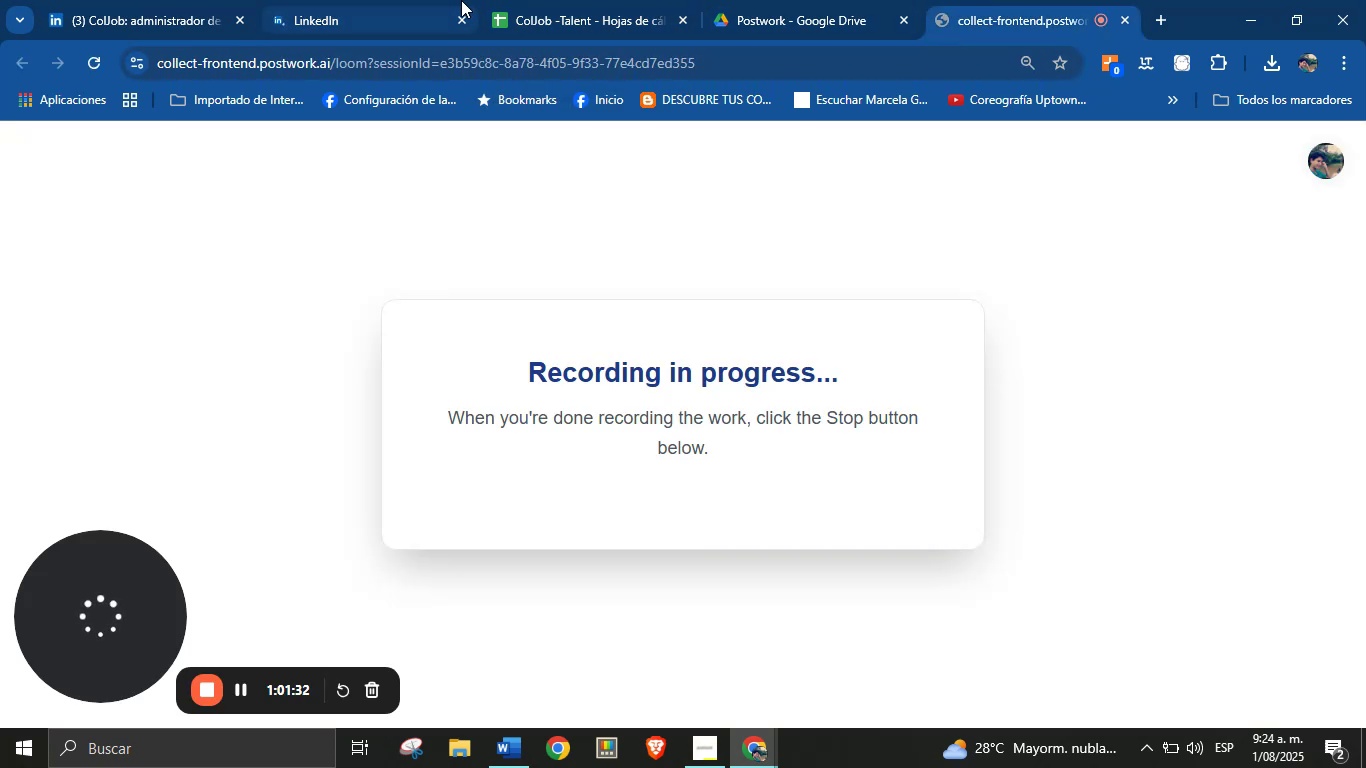 
left_click([350, 0])
 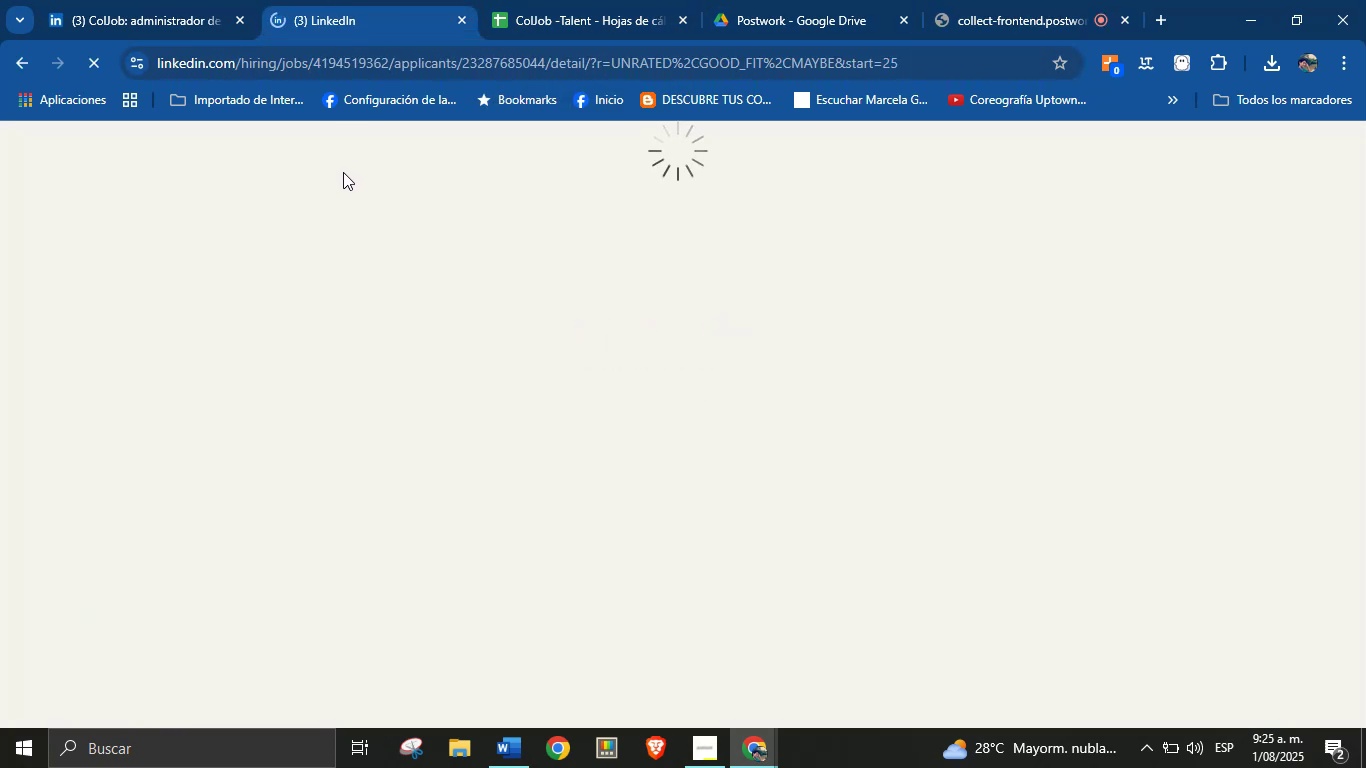 
wait(7.56)
 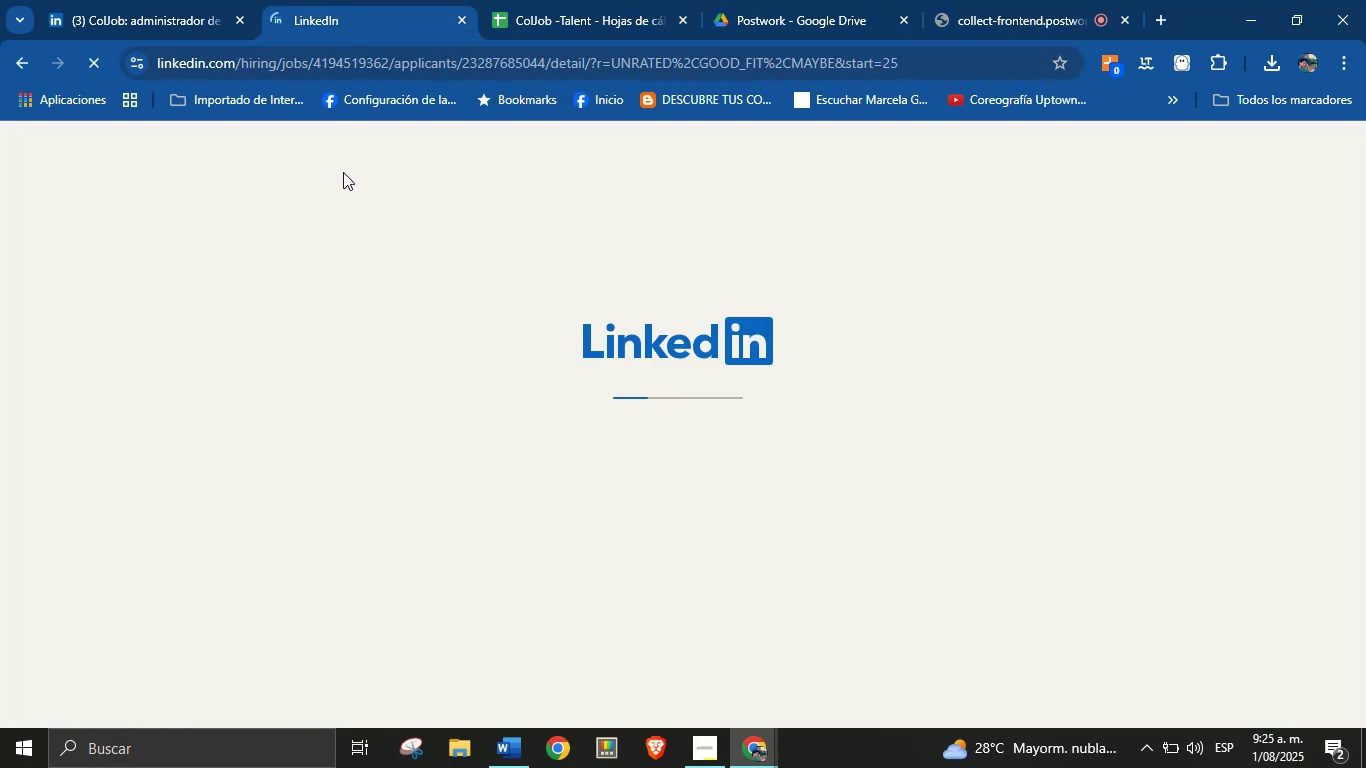 
scroll: coordinate [328, 514], scroll_direction: down, amount: 19.0
 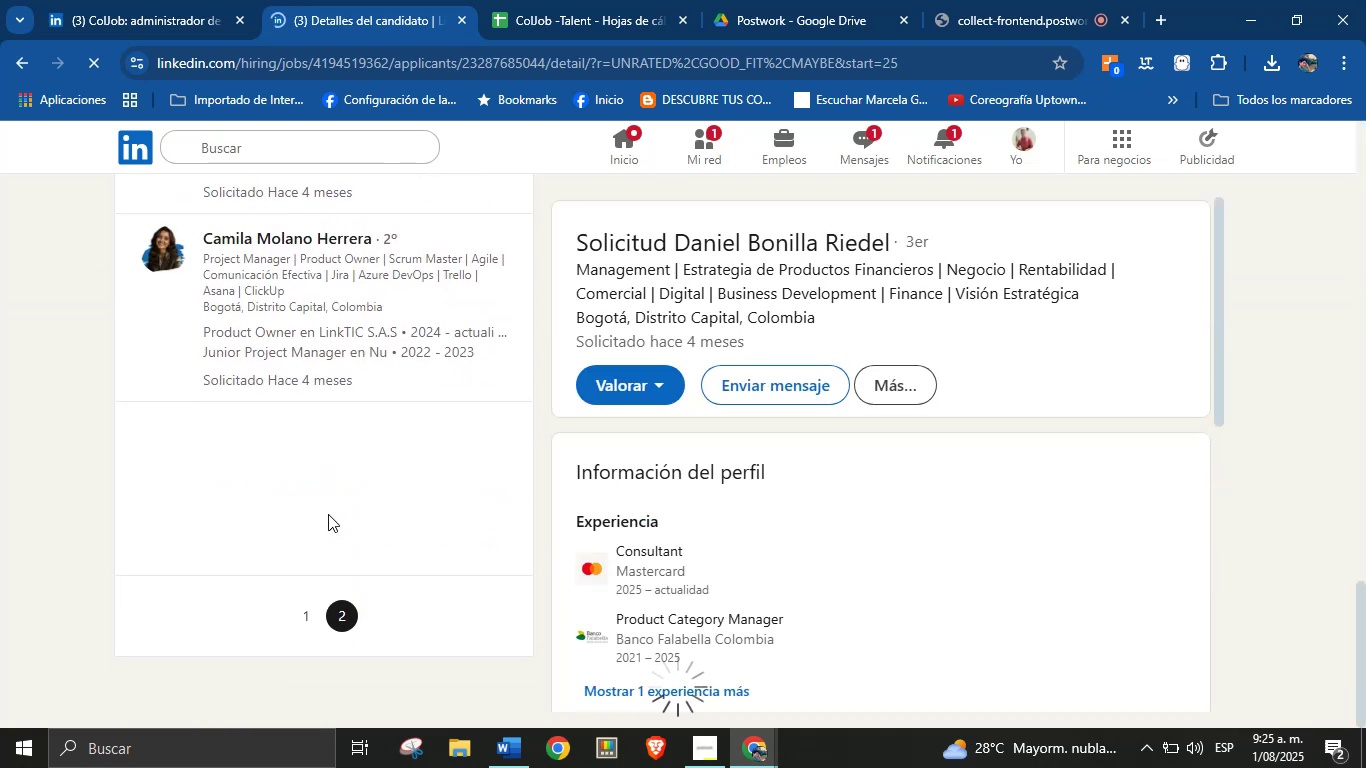 
scroll: coordinate [329, 505], scroll_direction: up, amount: 4.0
 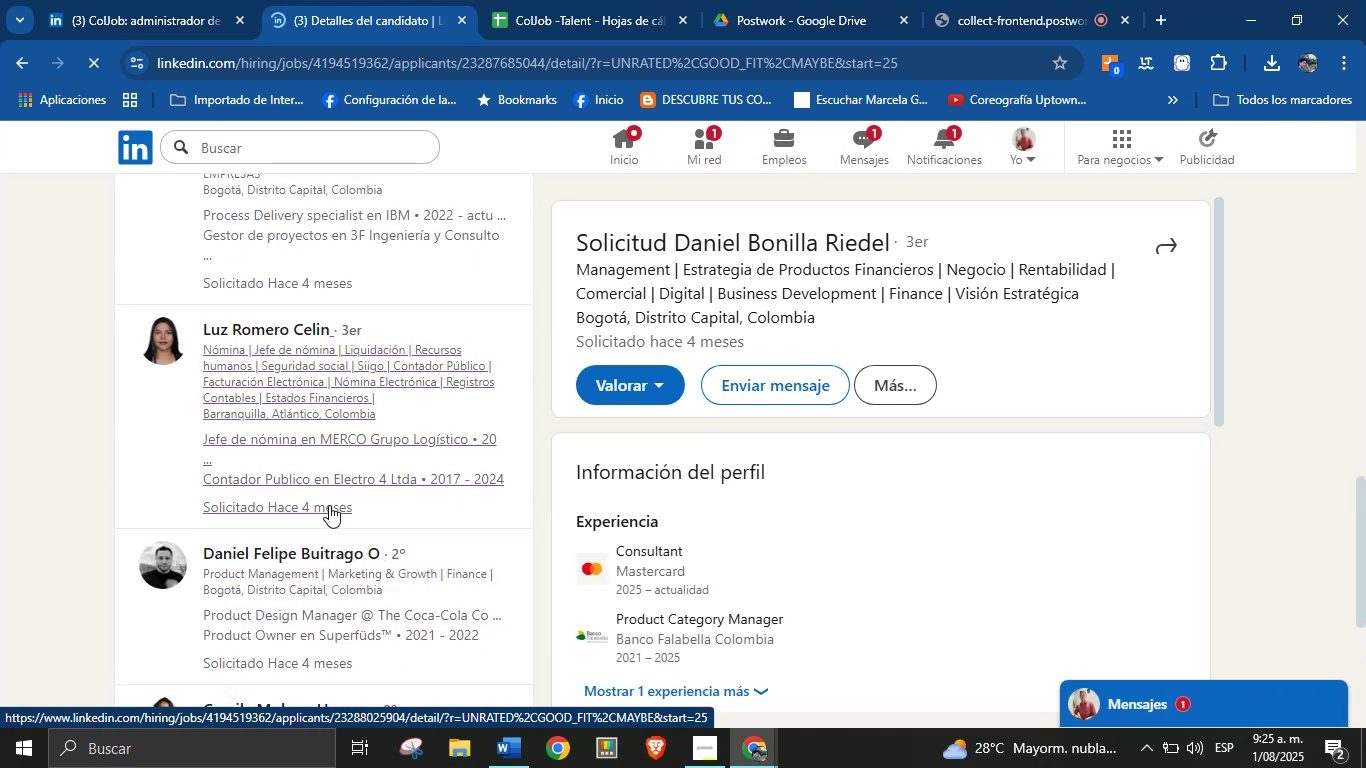 
scroll: coordinate [733, 440], scroll_direction: down, amount: 17.0
 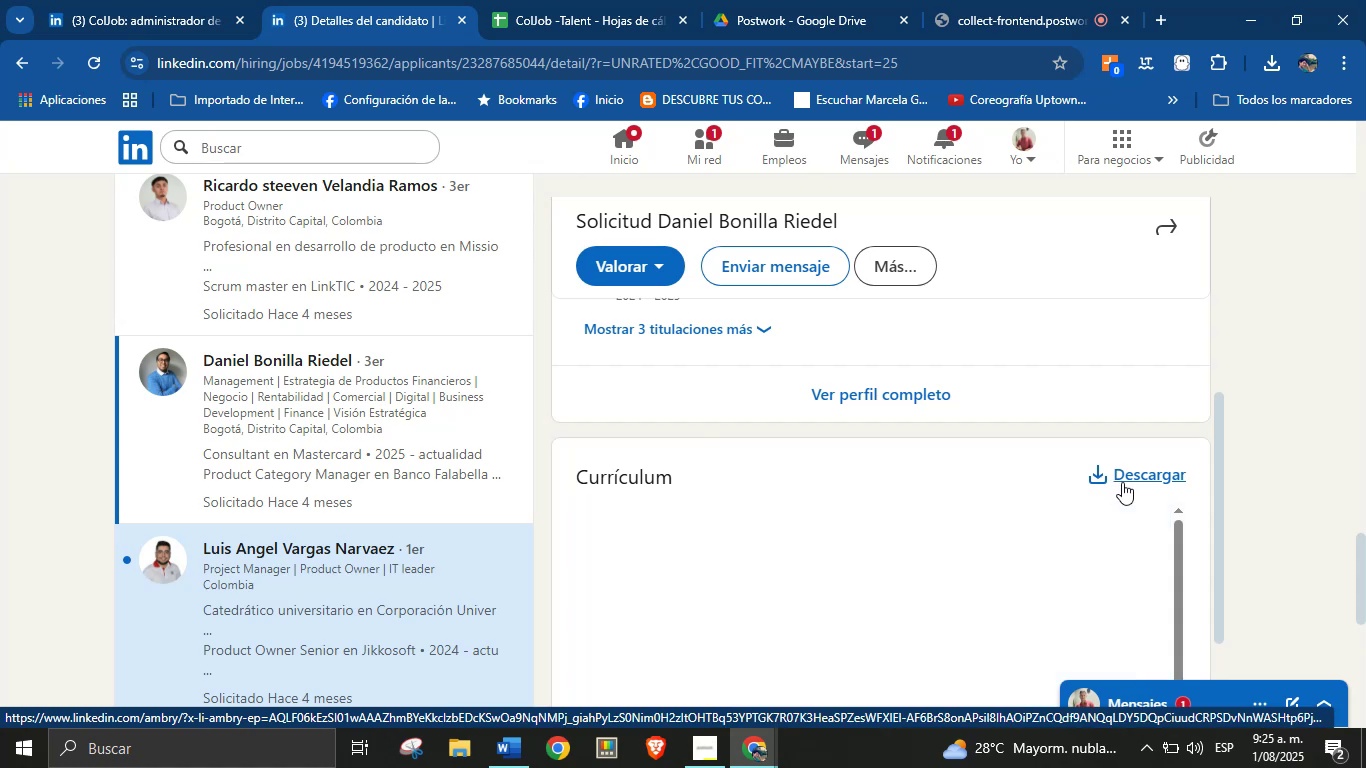 
wait(6.39)
 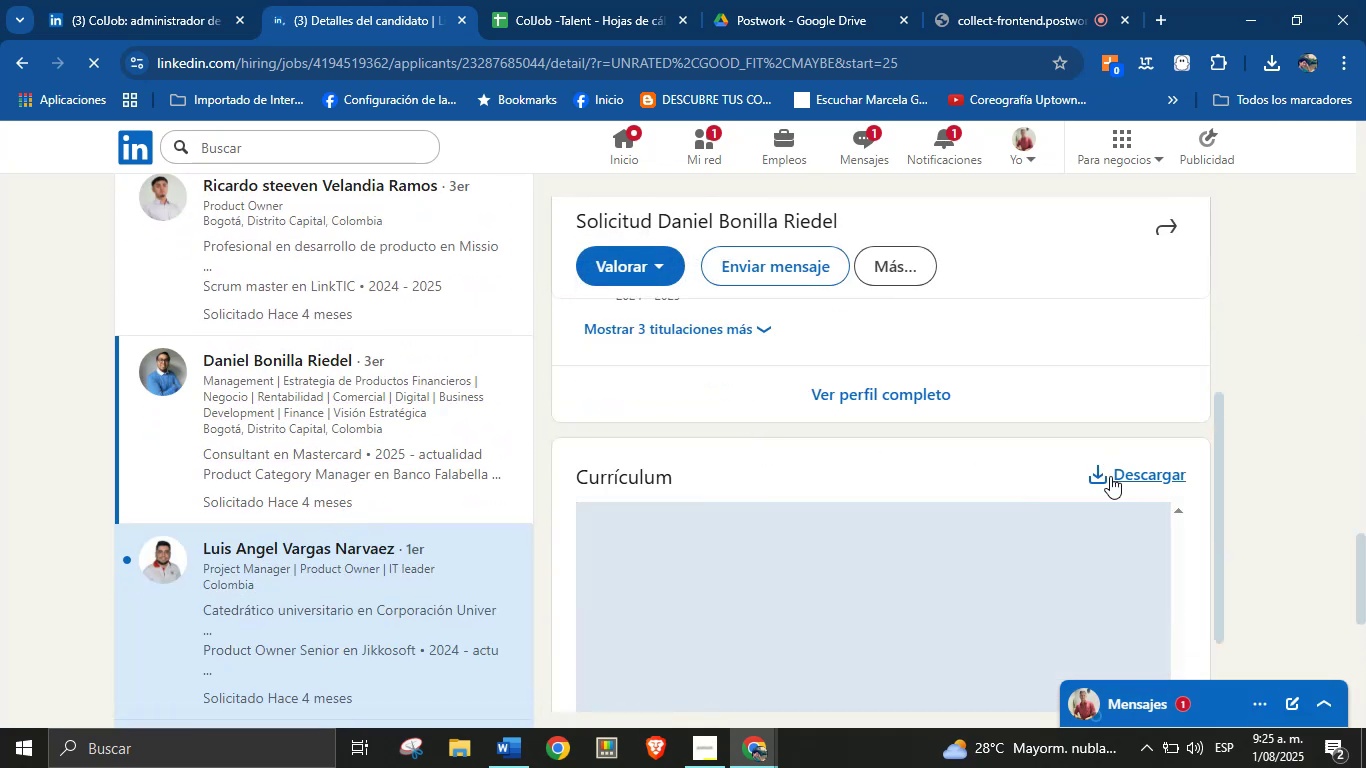 
left_click([1122, 481])
 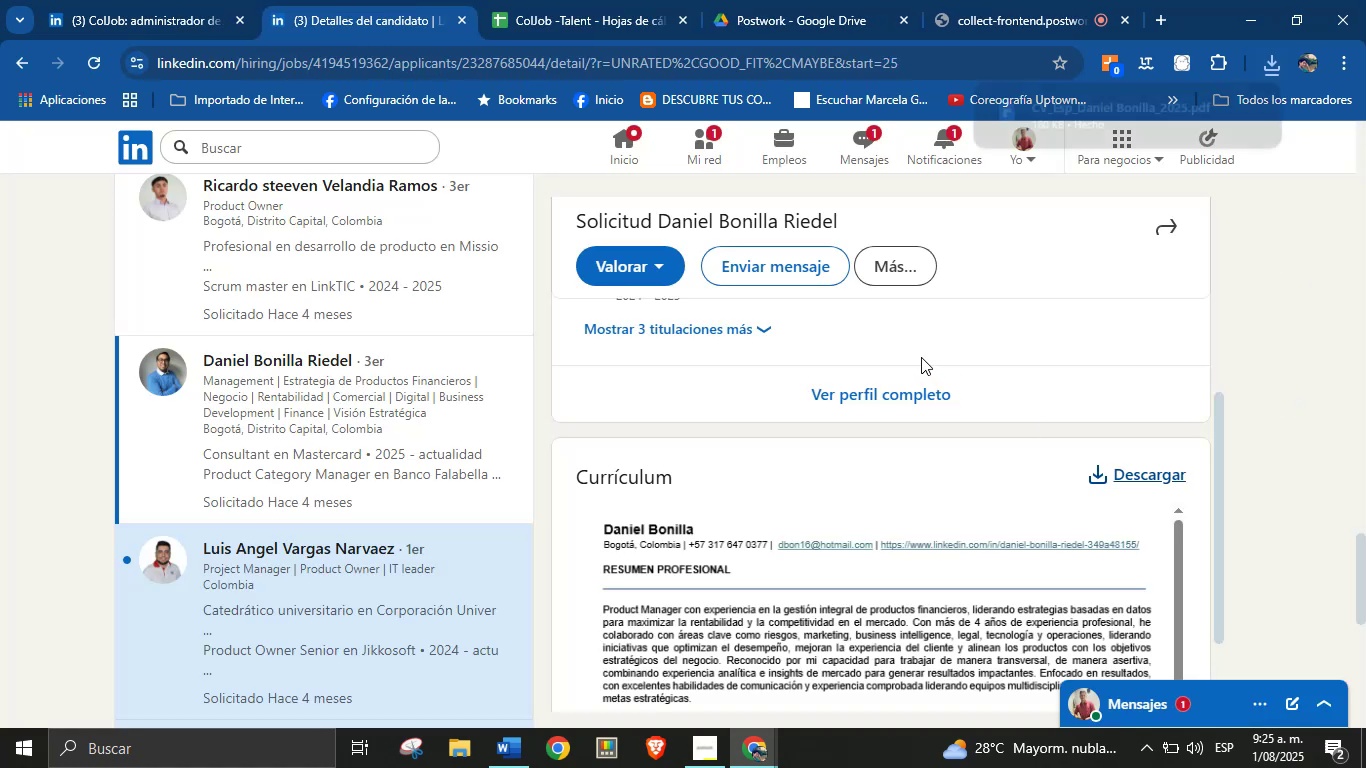 
left_click([1050, 124])
 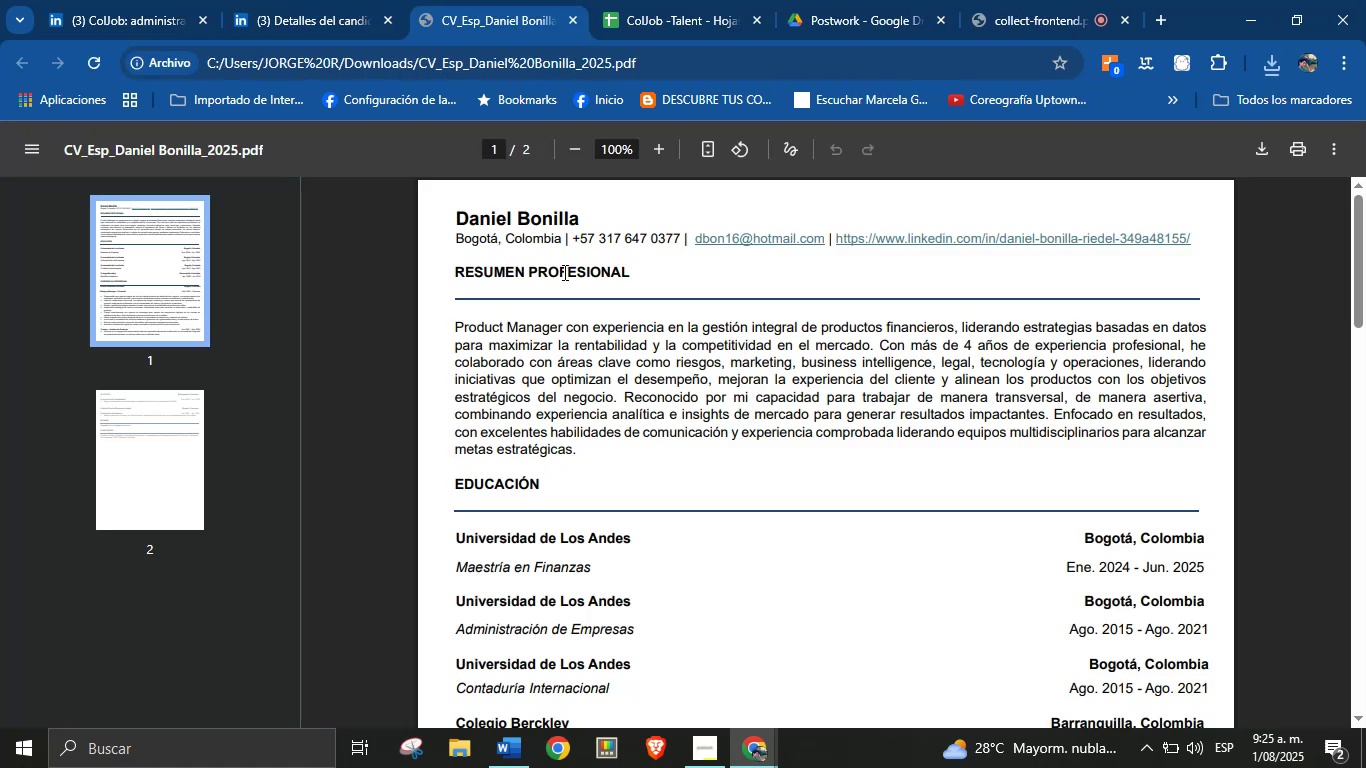 
double_click([565, 212])
 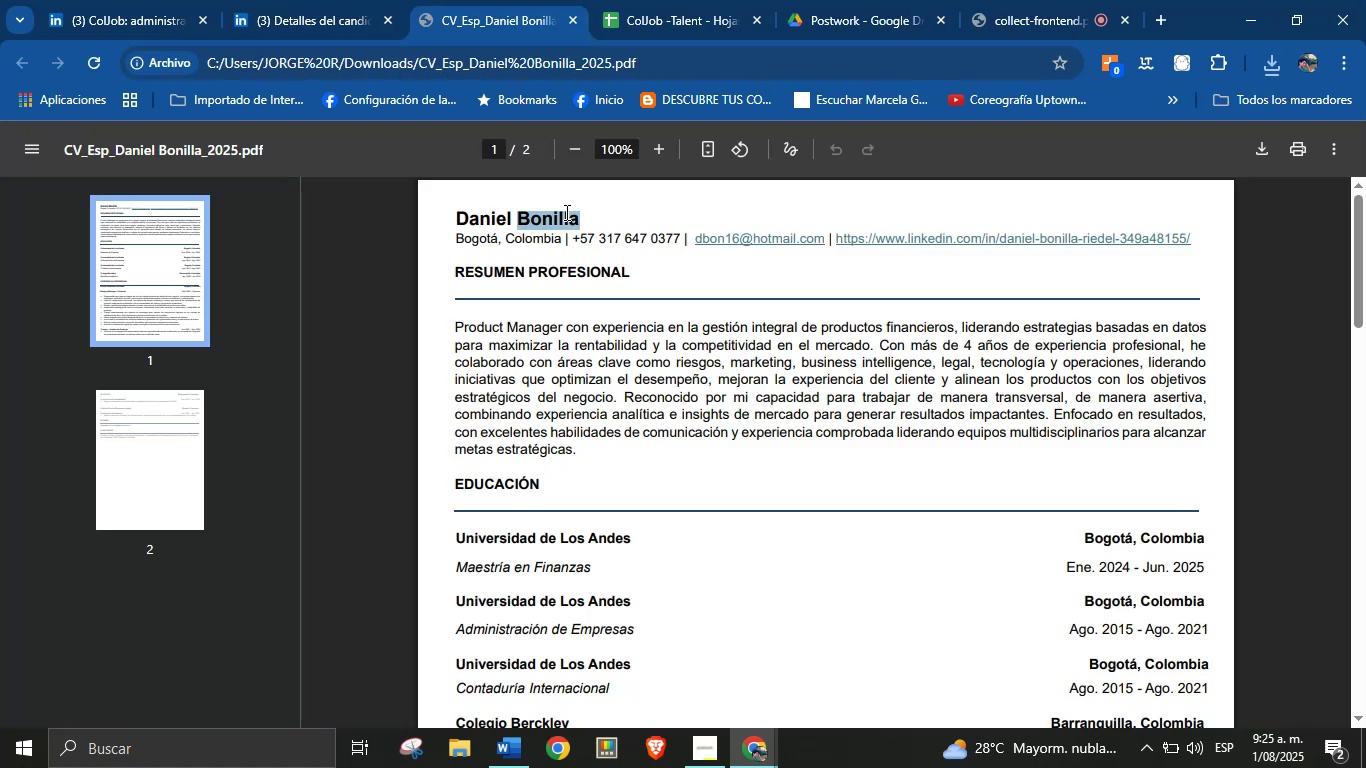 
triple_click([565, 212])
 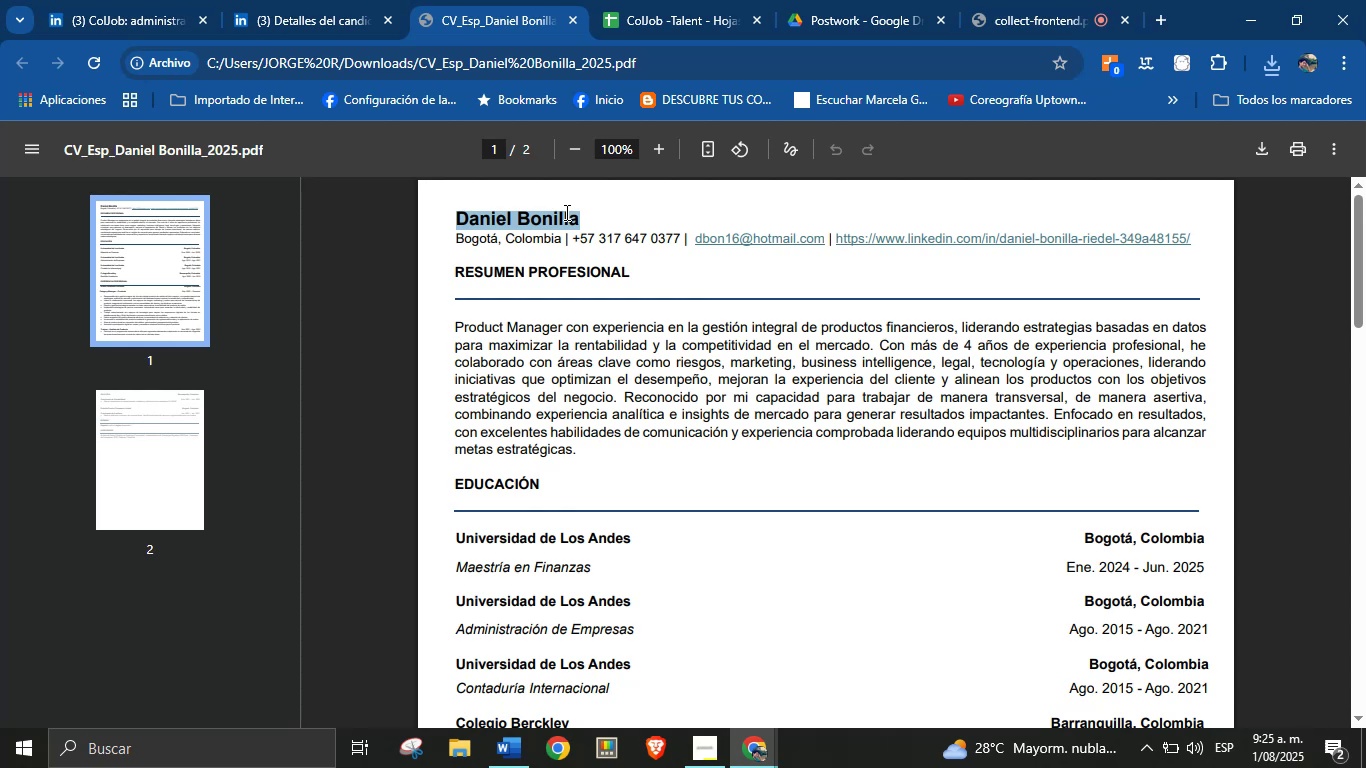 
key(Control+C)
 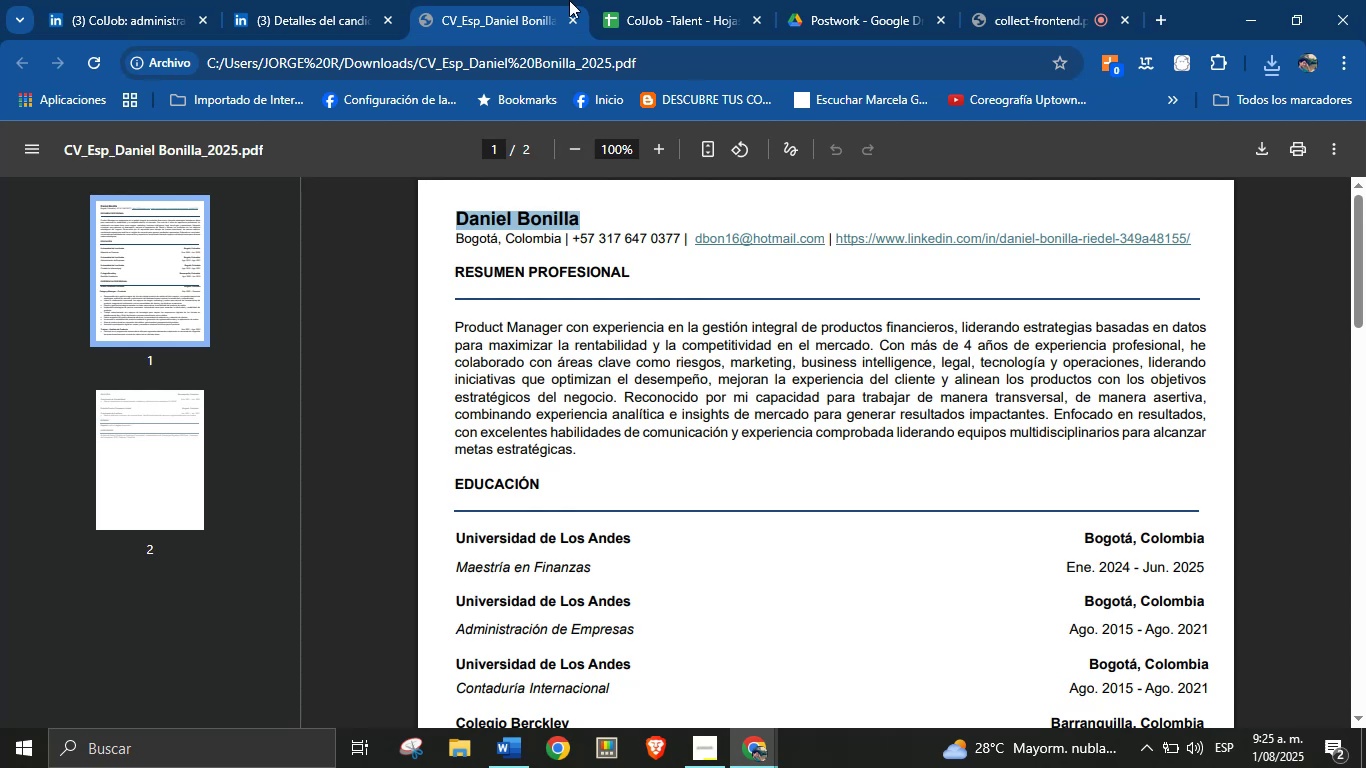 
left_click([668, 0])
 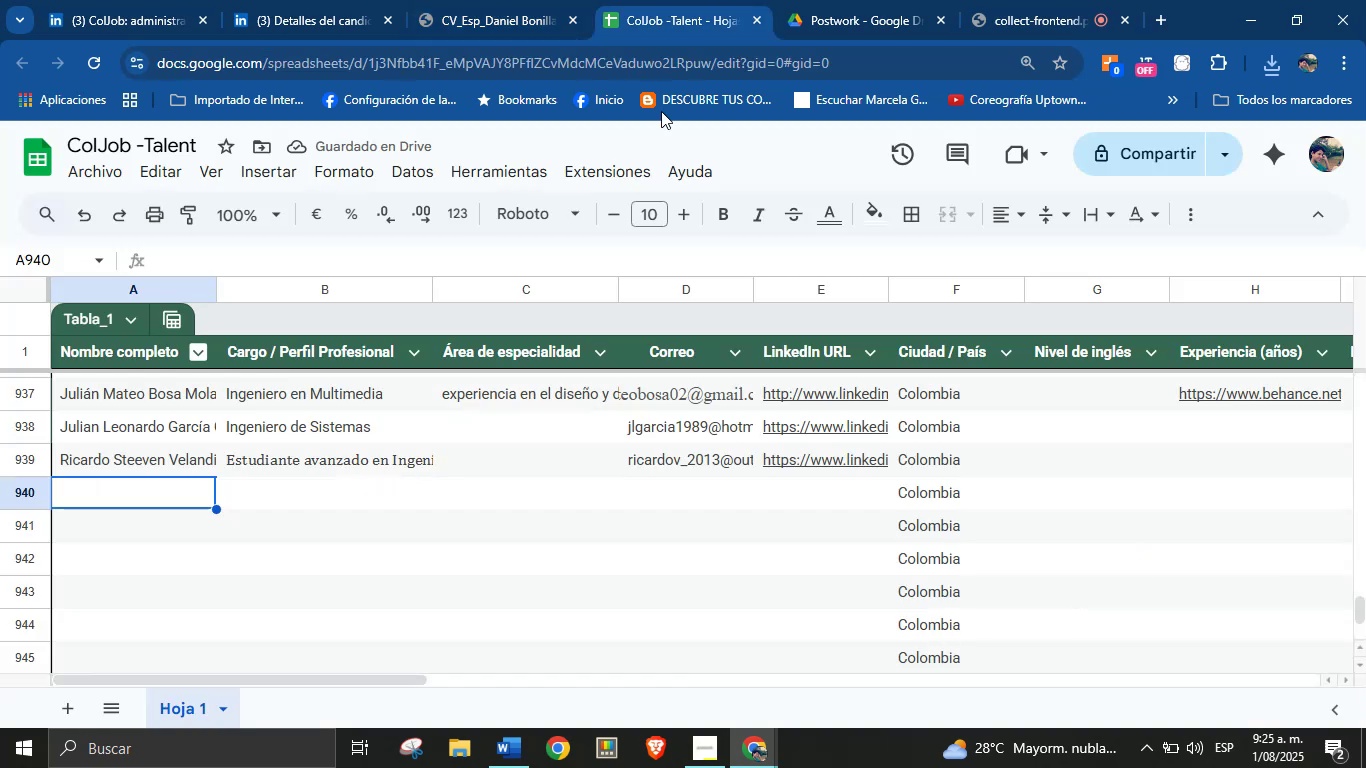 
key(Control+V)
 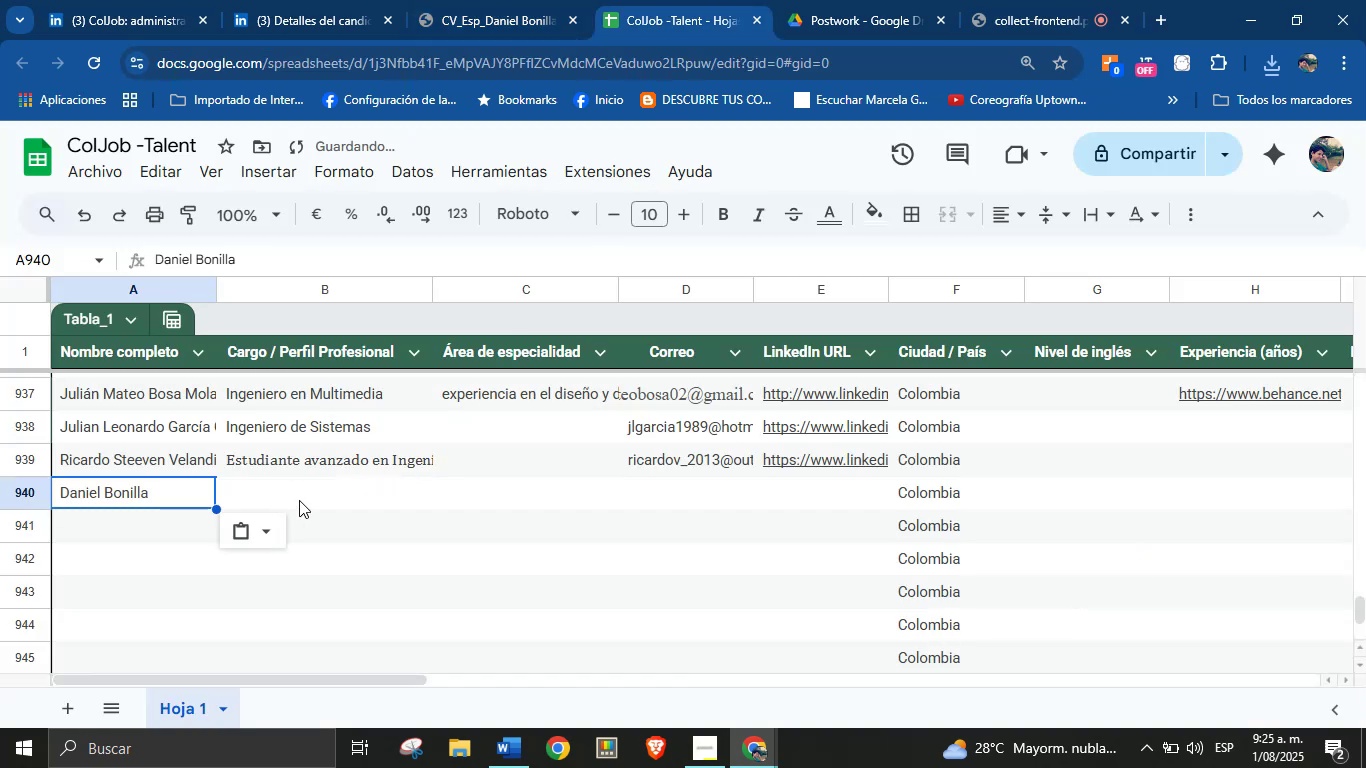 
left_click([330, 490])
 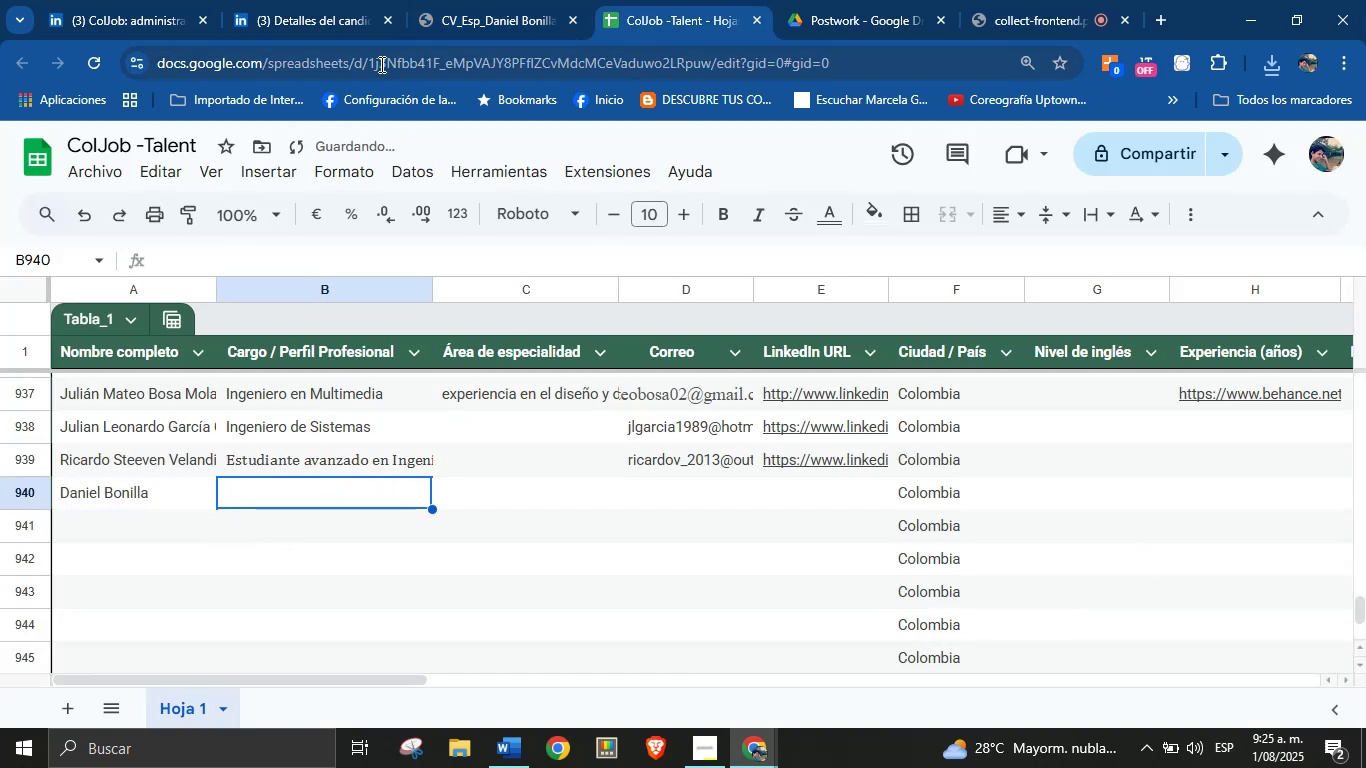 
left_click([484, 4])
 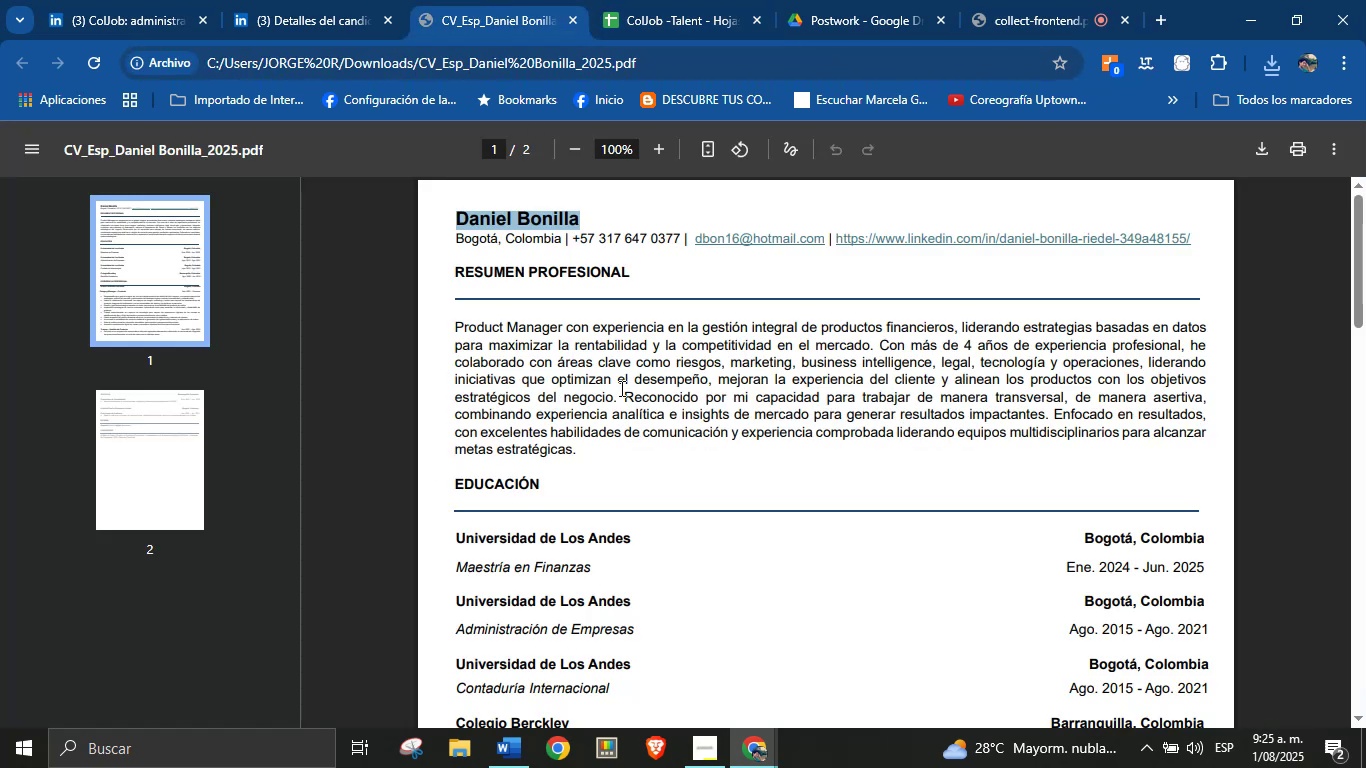 
left_click([620, 388])
 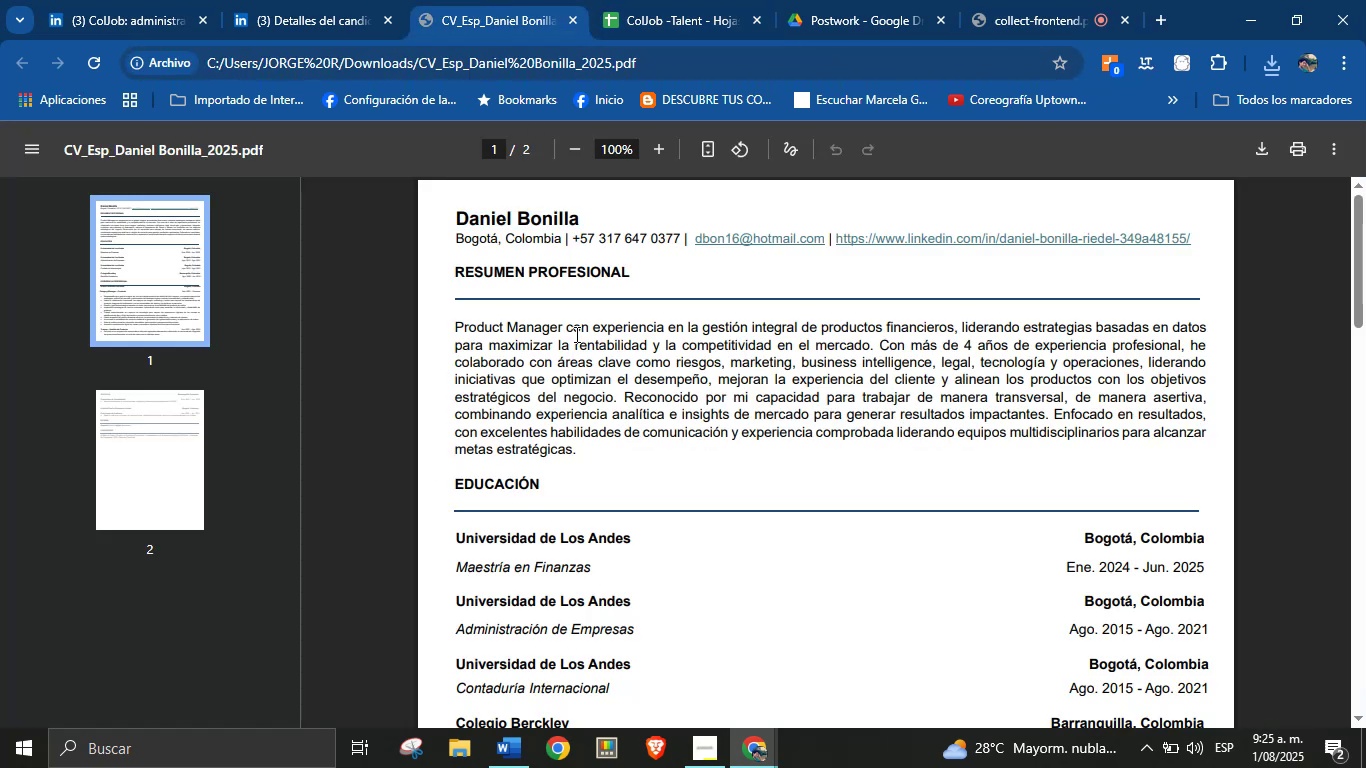 
scroll: coordinate [598, 386], scroll_direction: down, amount: 1.0
 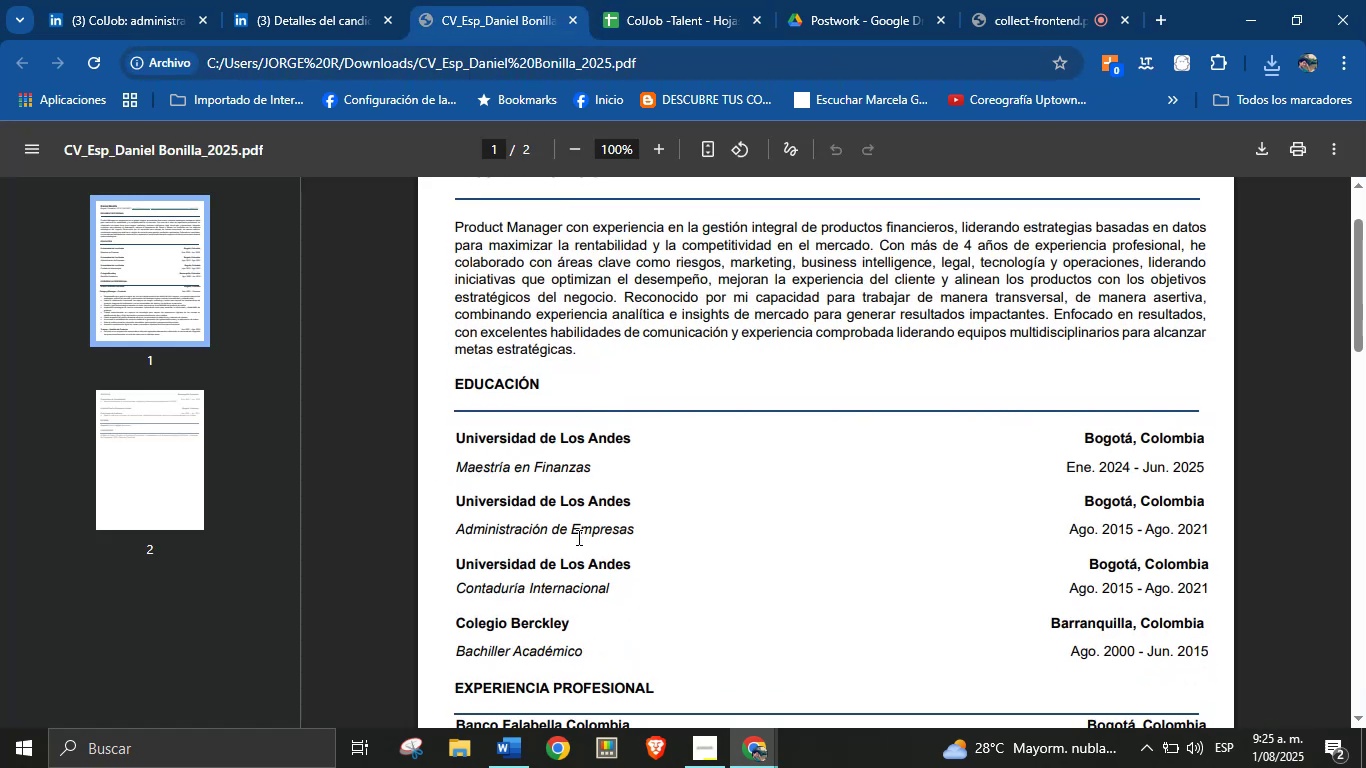 
double_click([624, 532])
 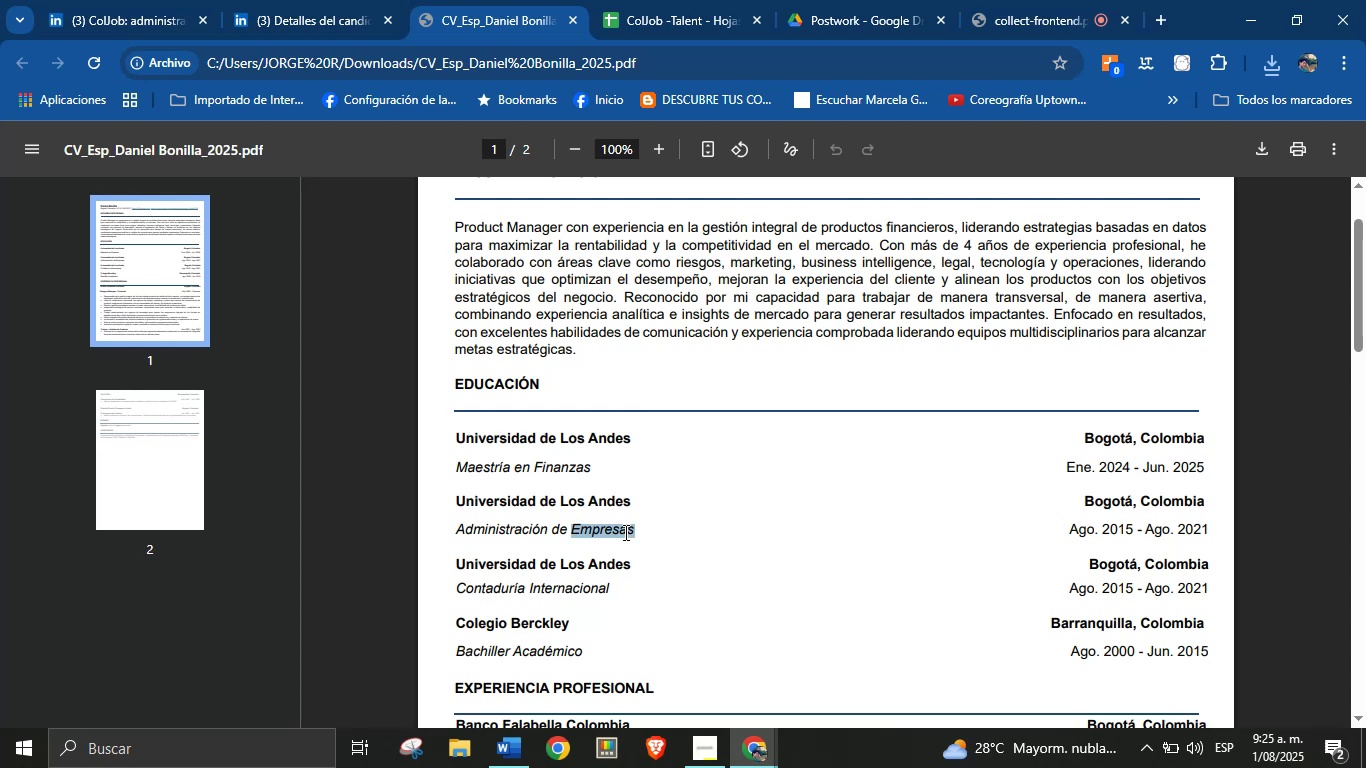 
triple_click([624, 532])
 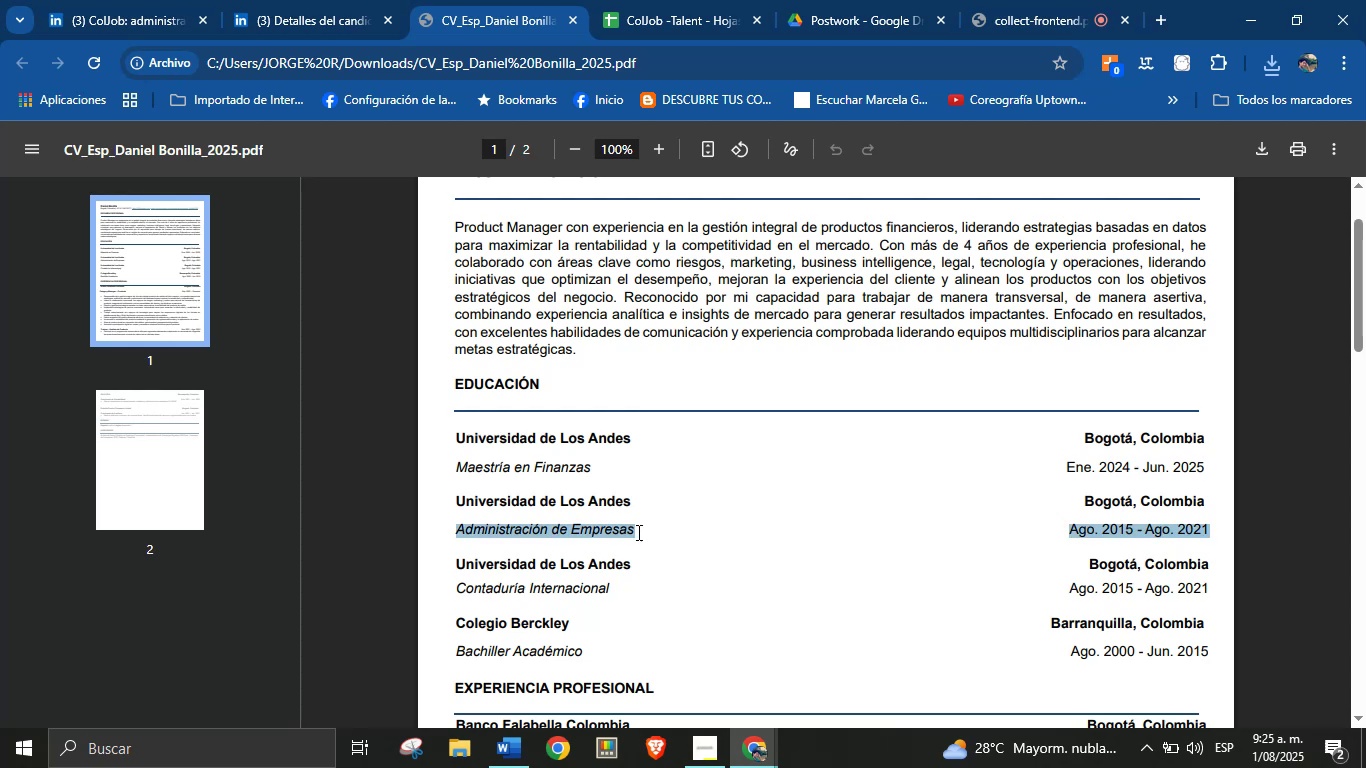 
left_click([691, 532])
 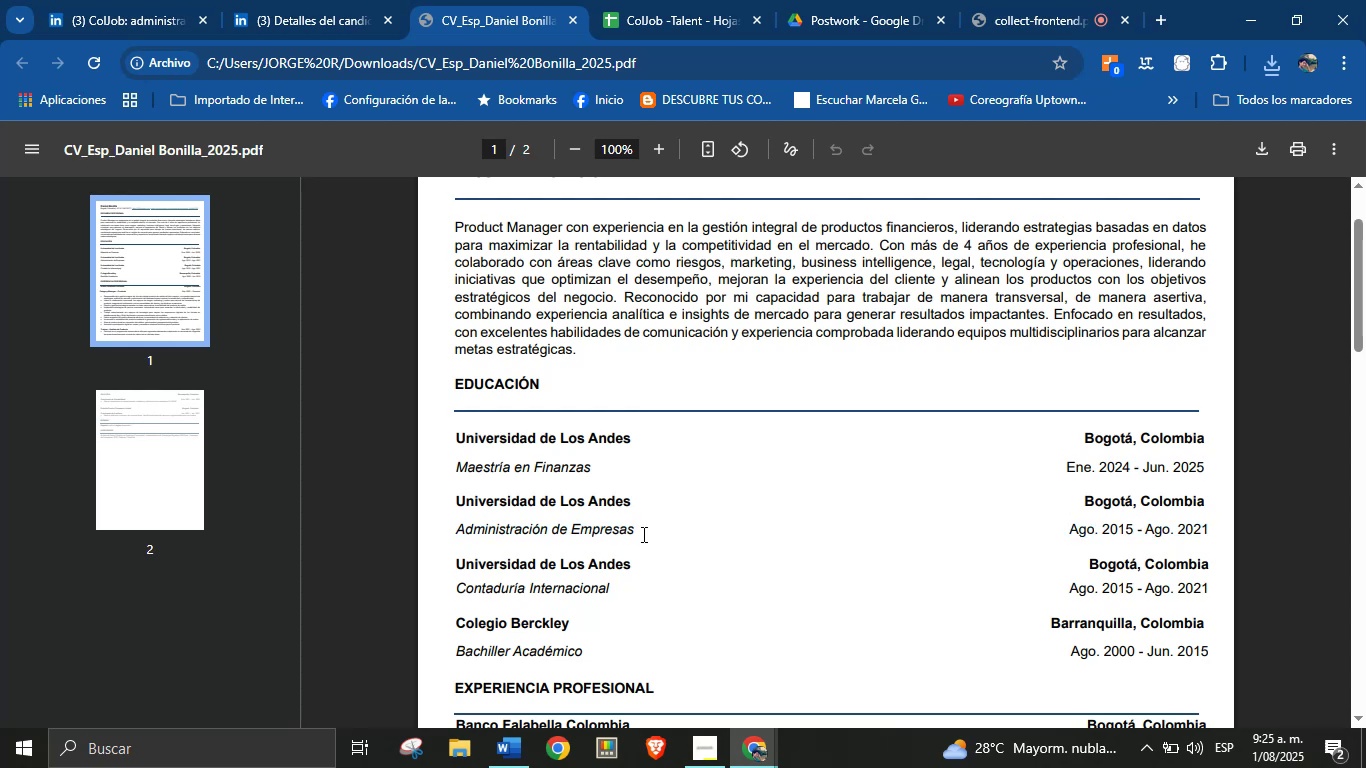 
left_click_drag(start_coordinate=[639, 531], to_coordinate=[457, 527])
 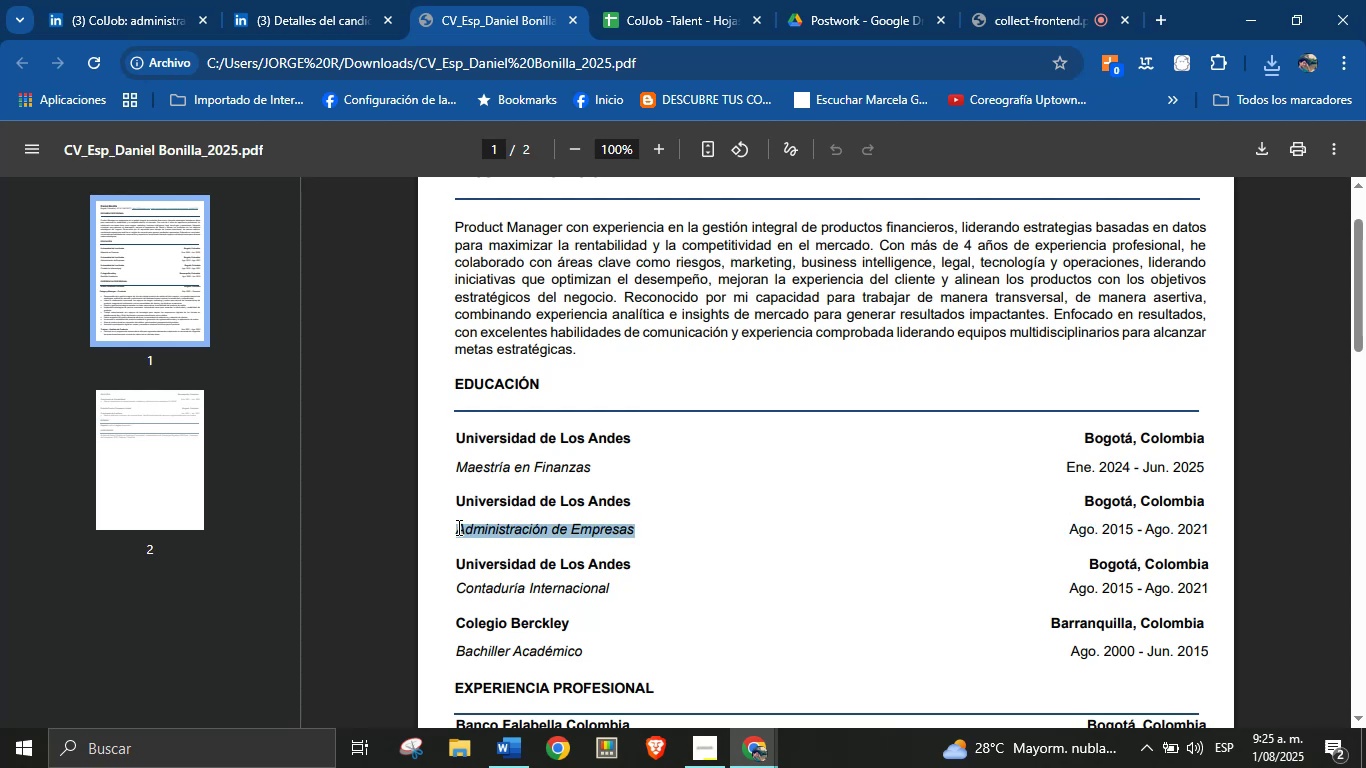 
key(Control+C)
 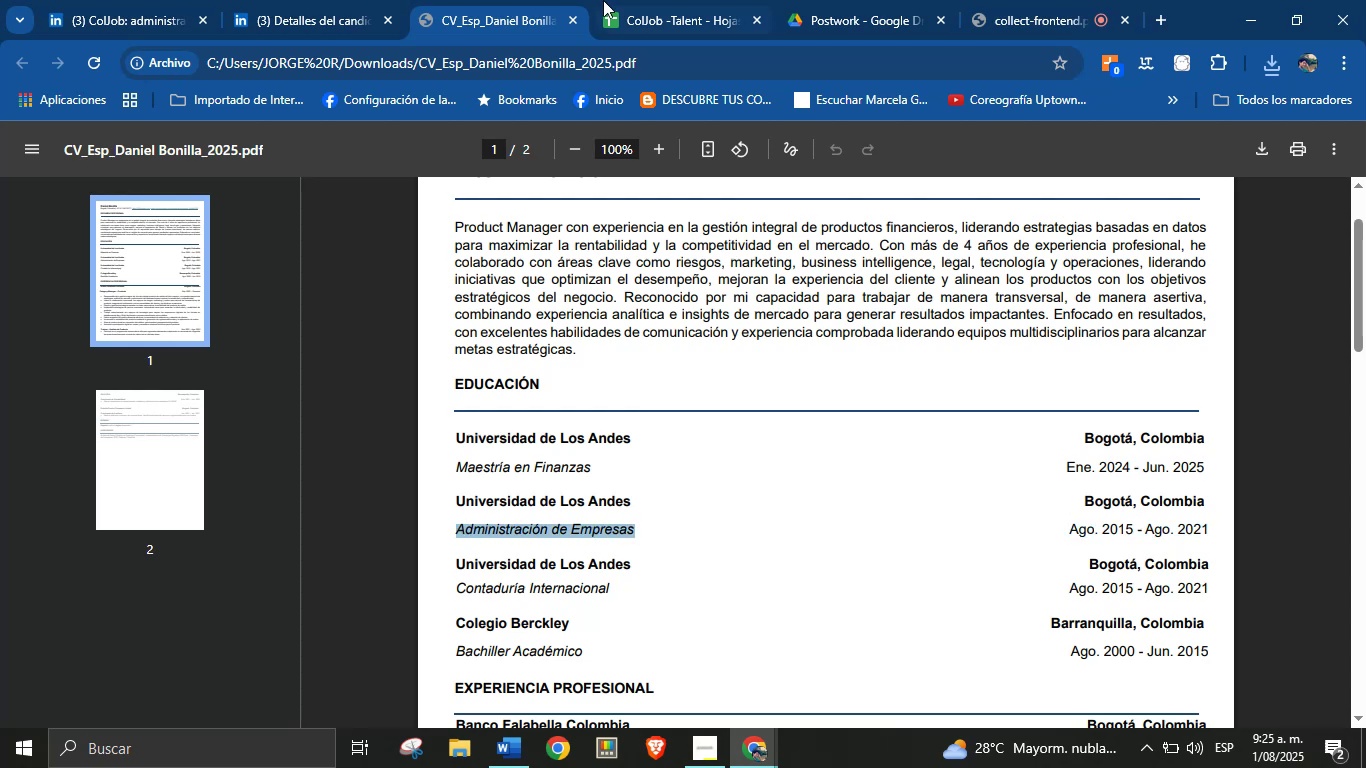 
left_click([622, 0])
 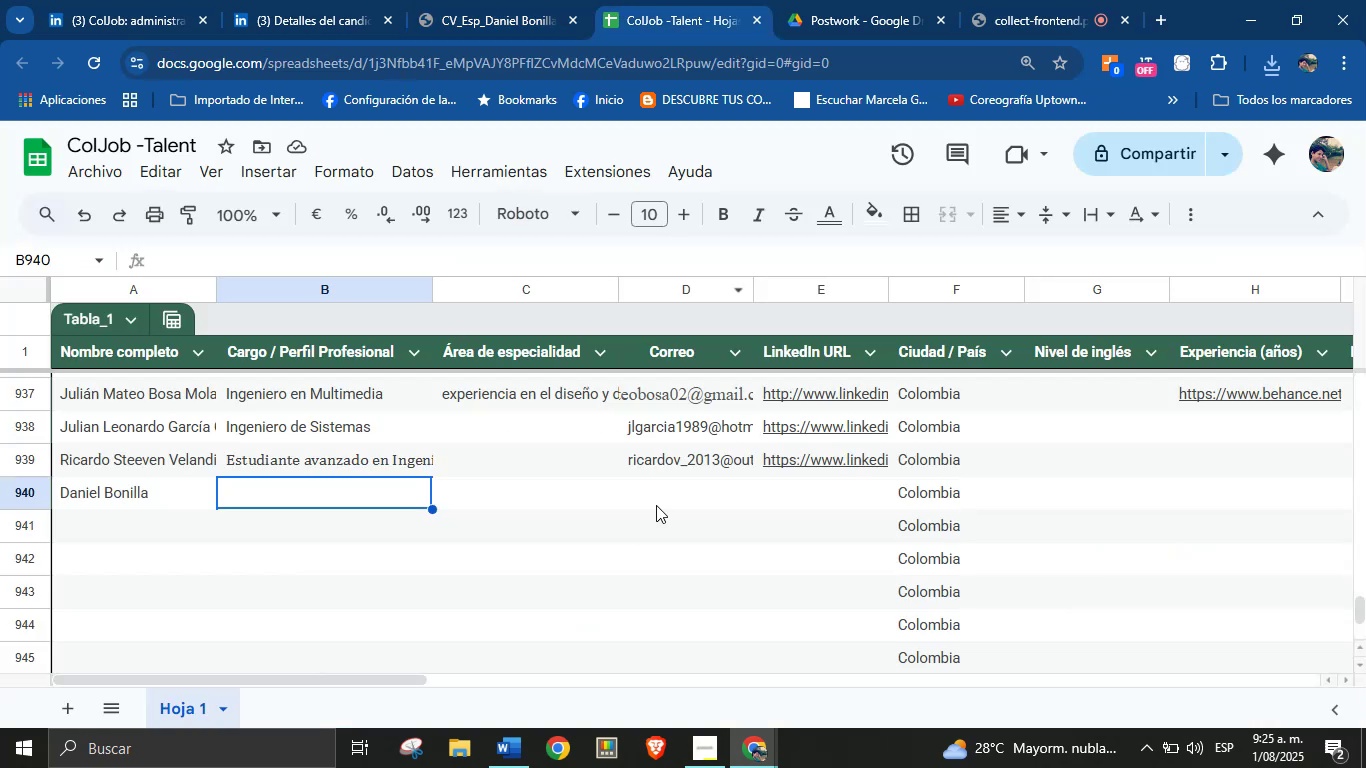 
key(Control+V)
 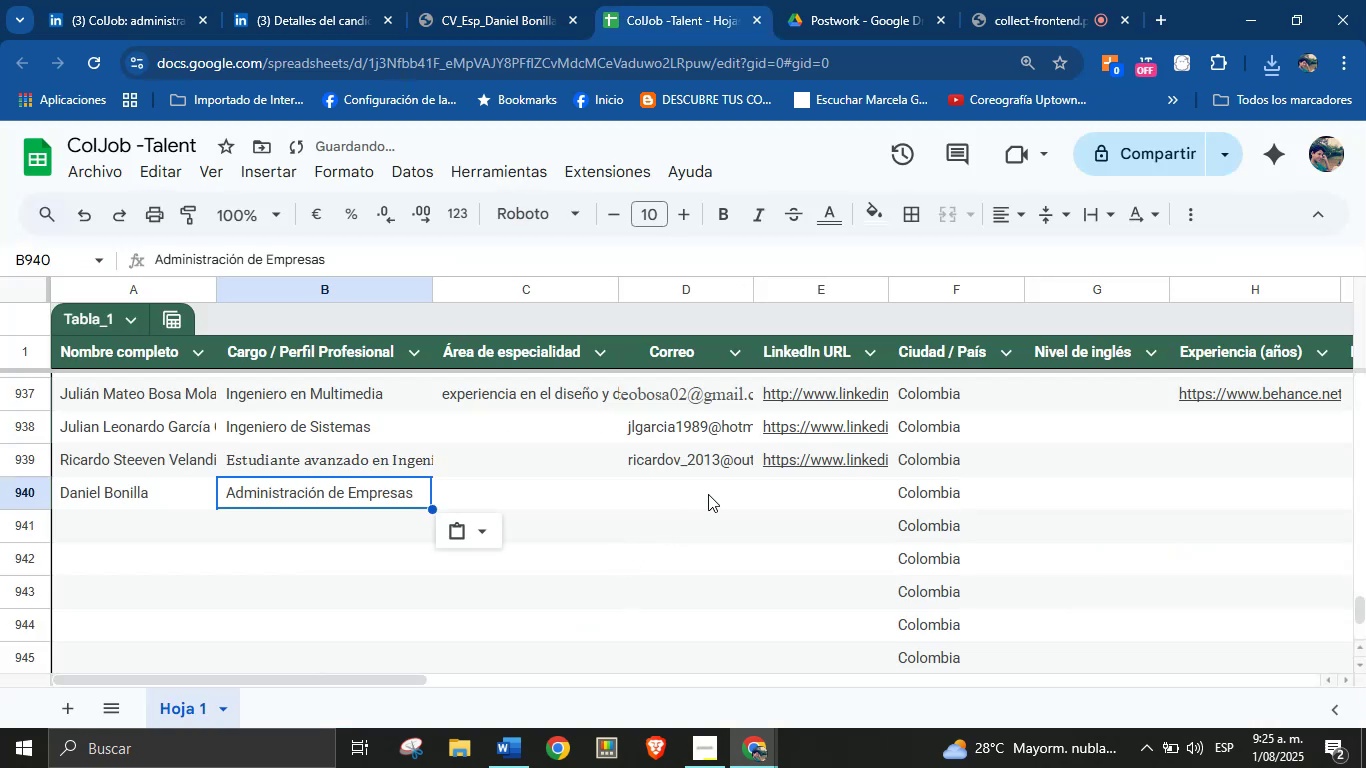 
left_click([708, 492])
 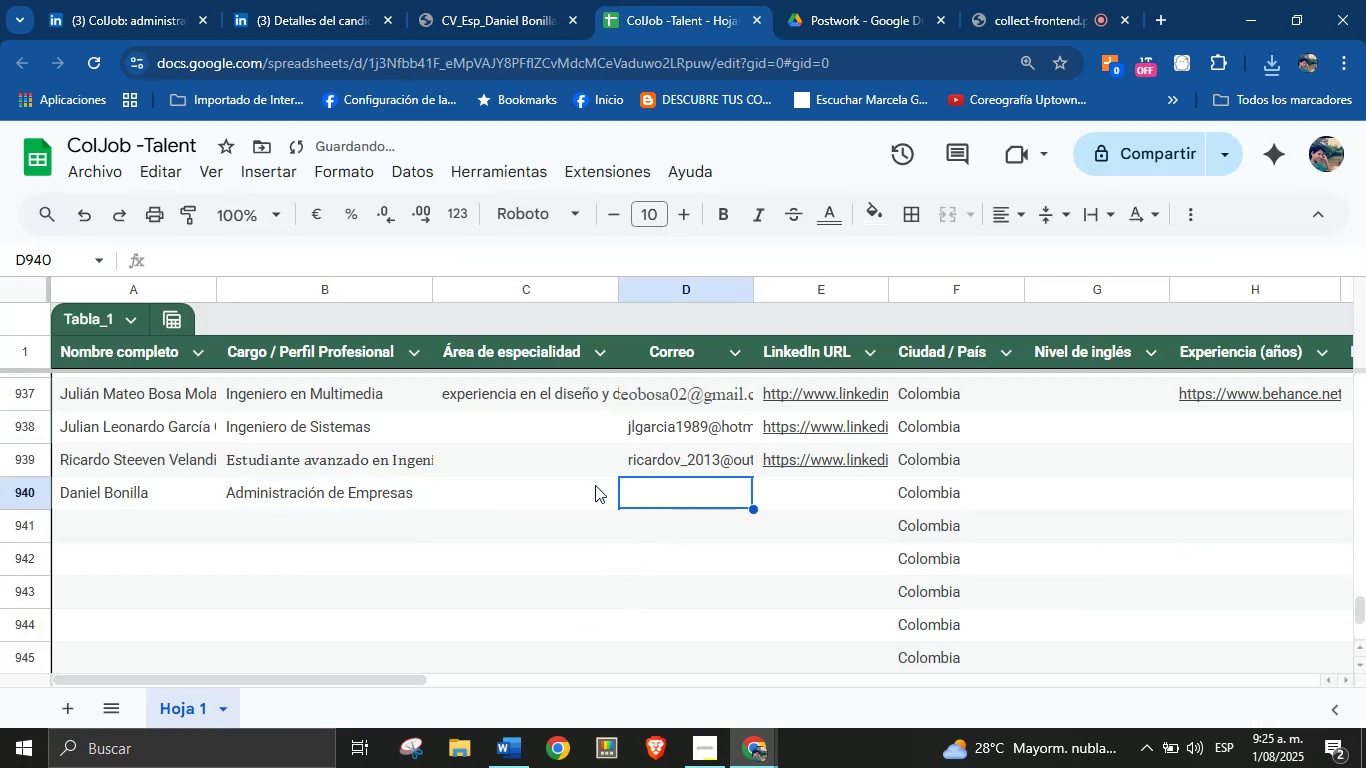 
left_click([576, 485])
 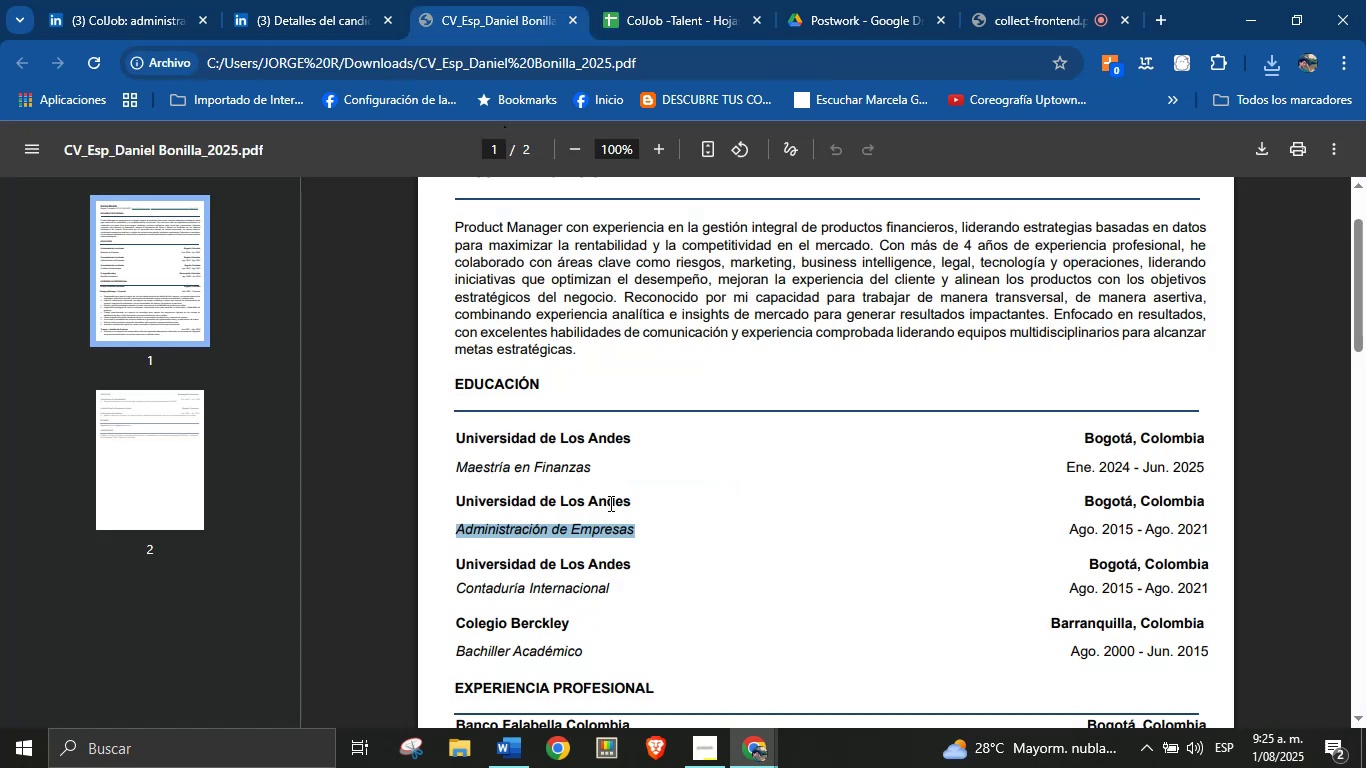 
left_click([628, 500])
 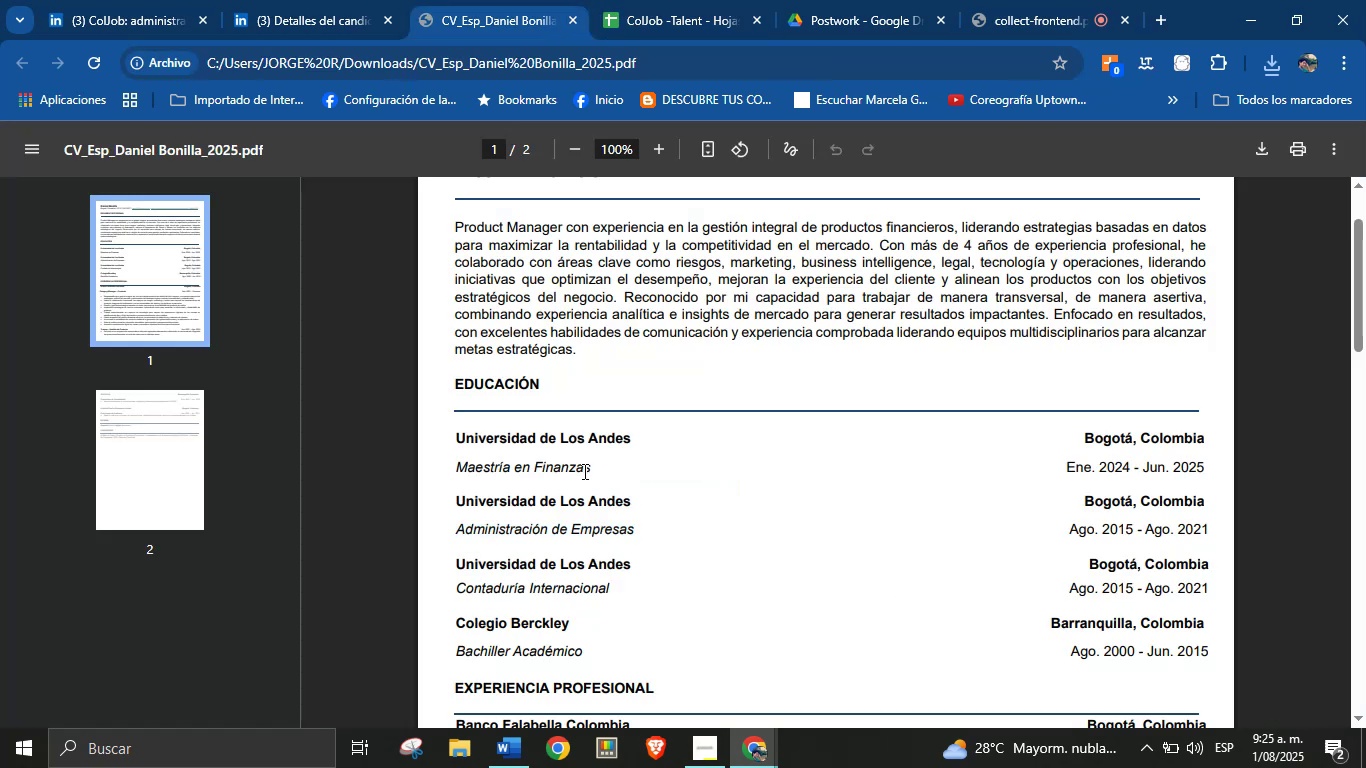 
left_click_drag(start_coordinate=[596, 470], to_coordinate=[456, 473])
 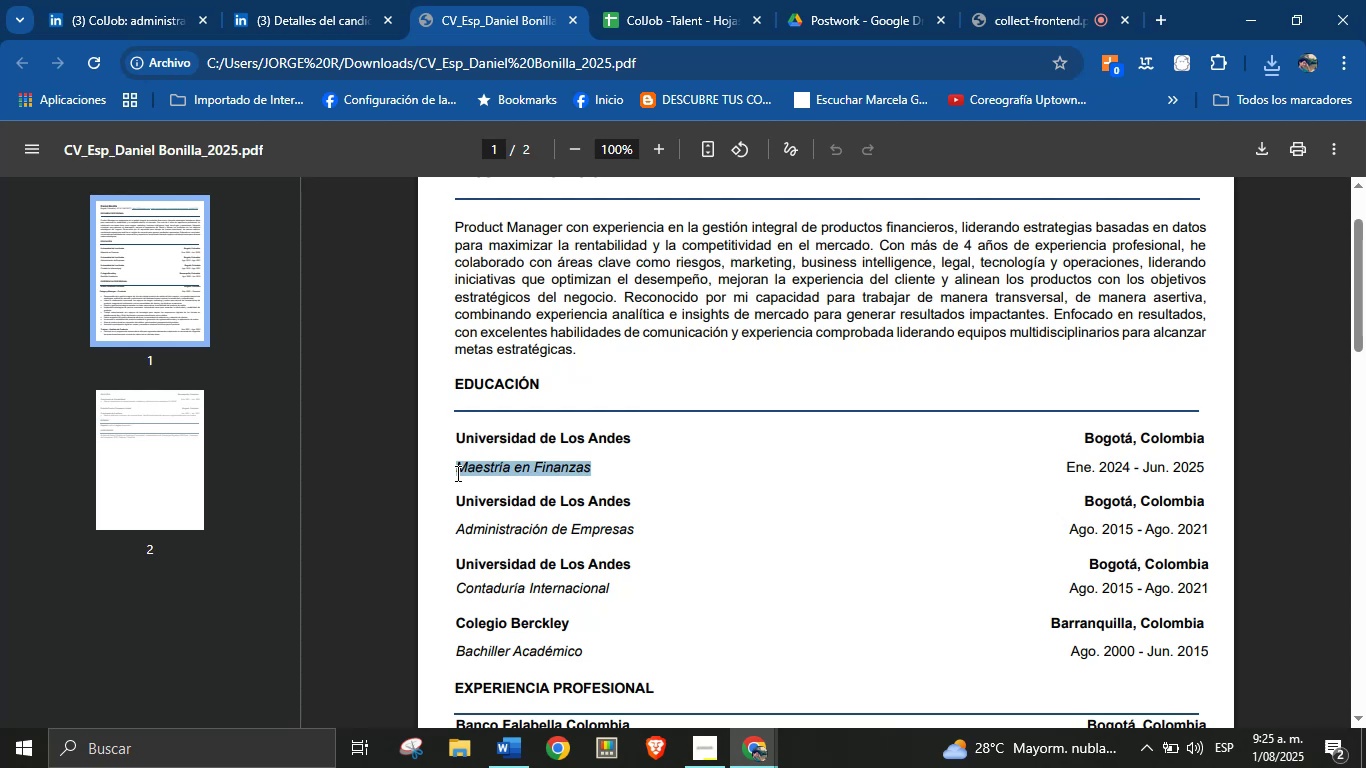 
key(Control+C)
 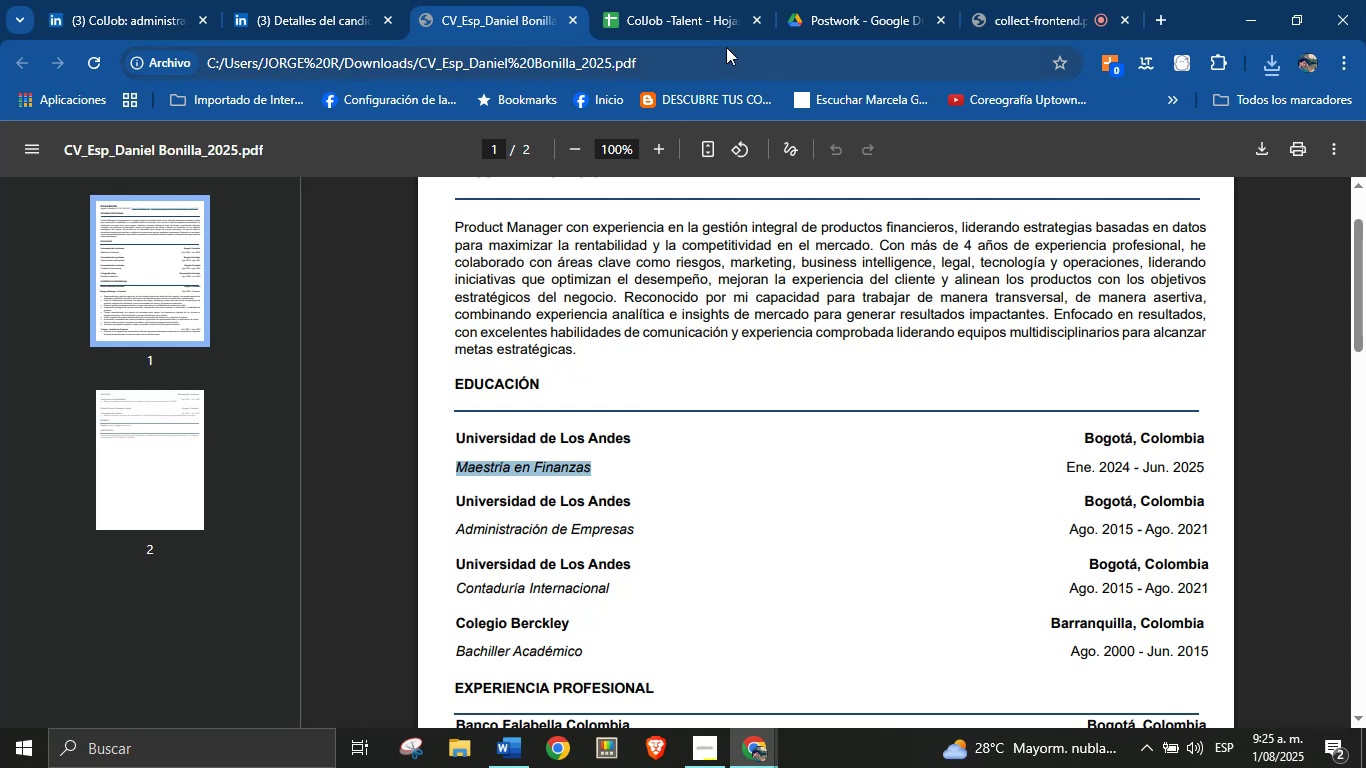 
left_click([688, 0])
 